 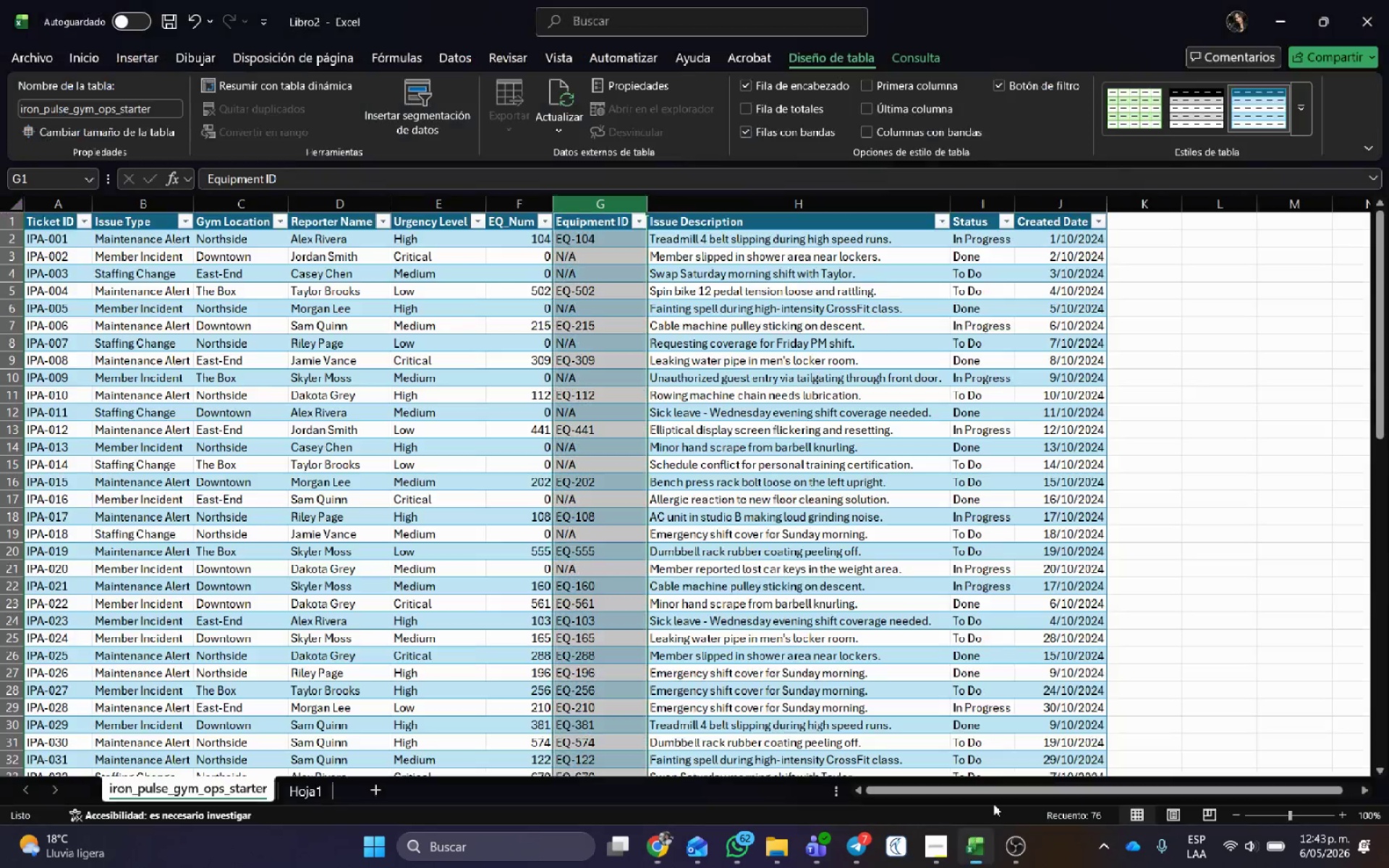 
left_click([760, 365])
 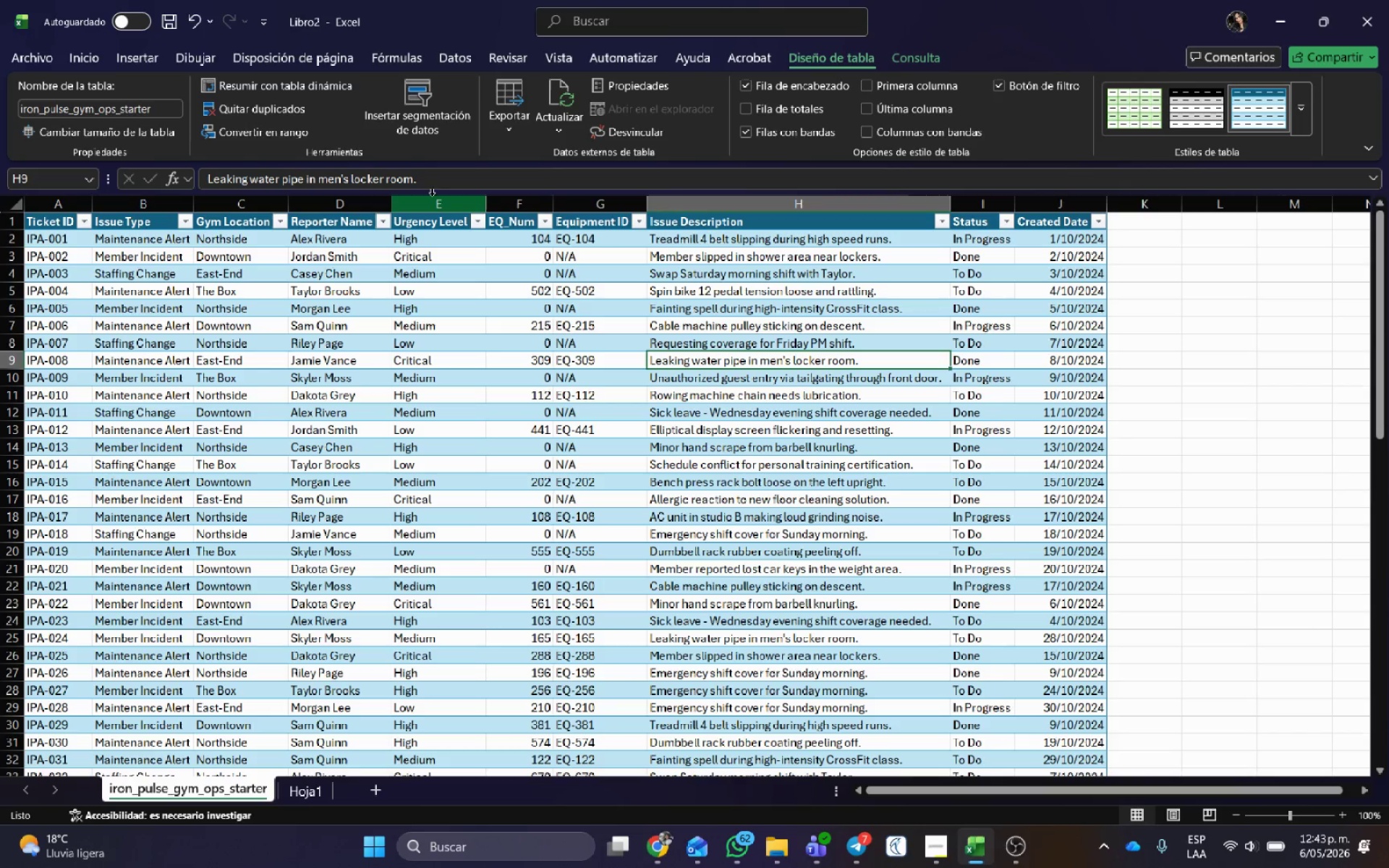 
left_click([438, 209])
 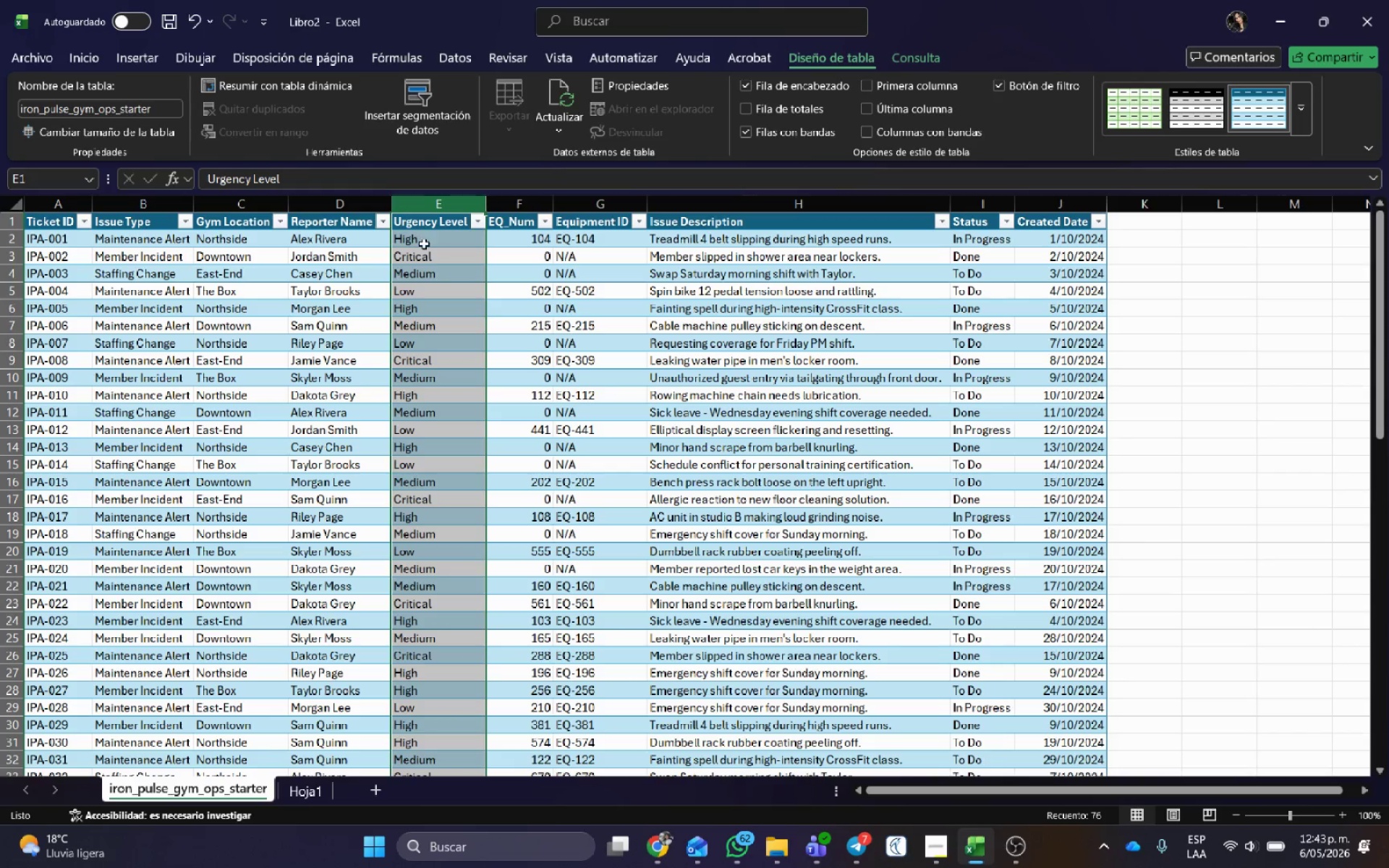 
left_click([438, 253])
 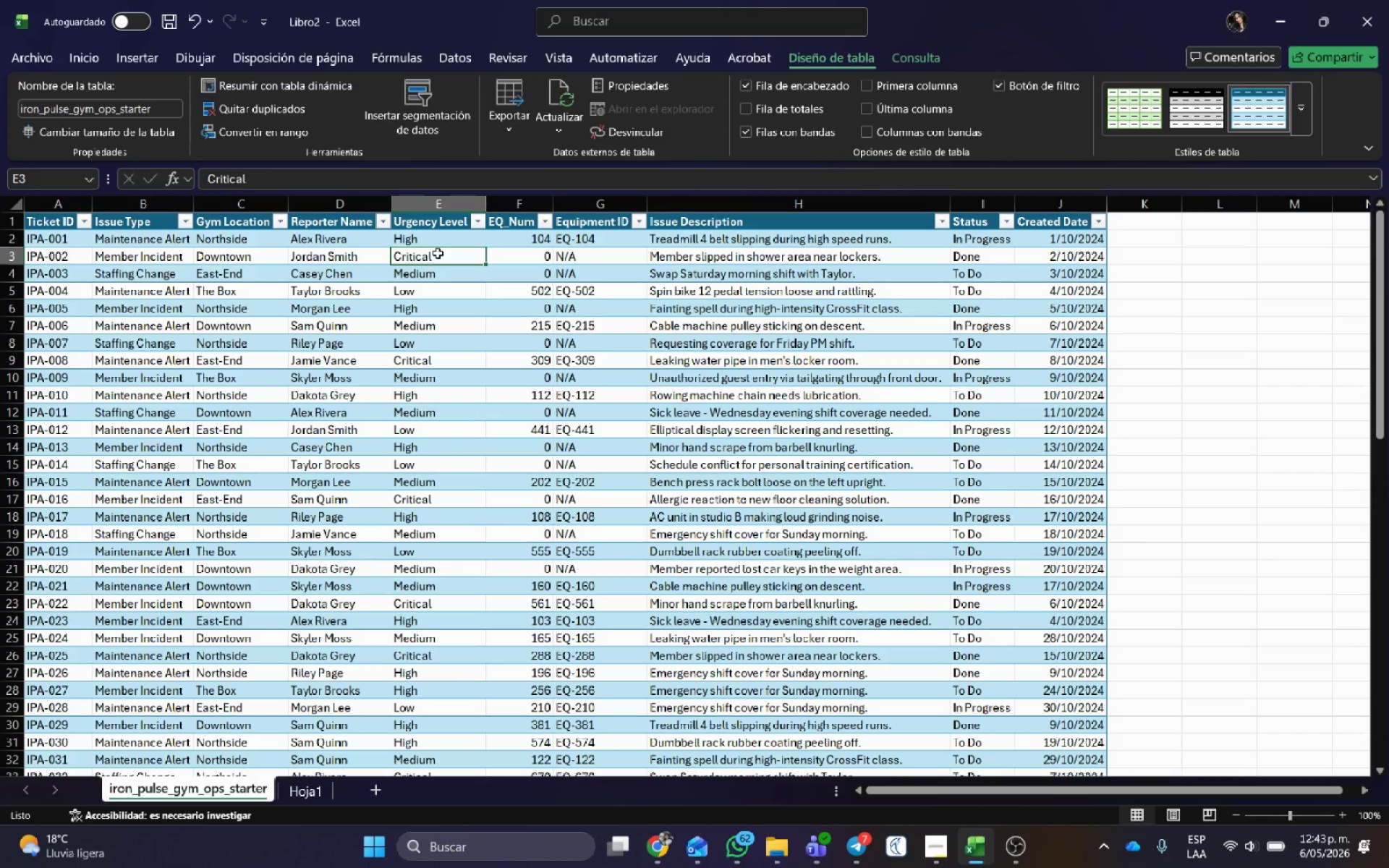 
key(Control+B)
 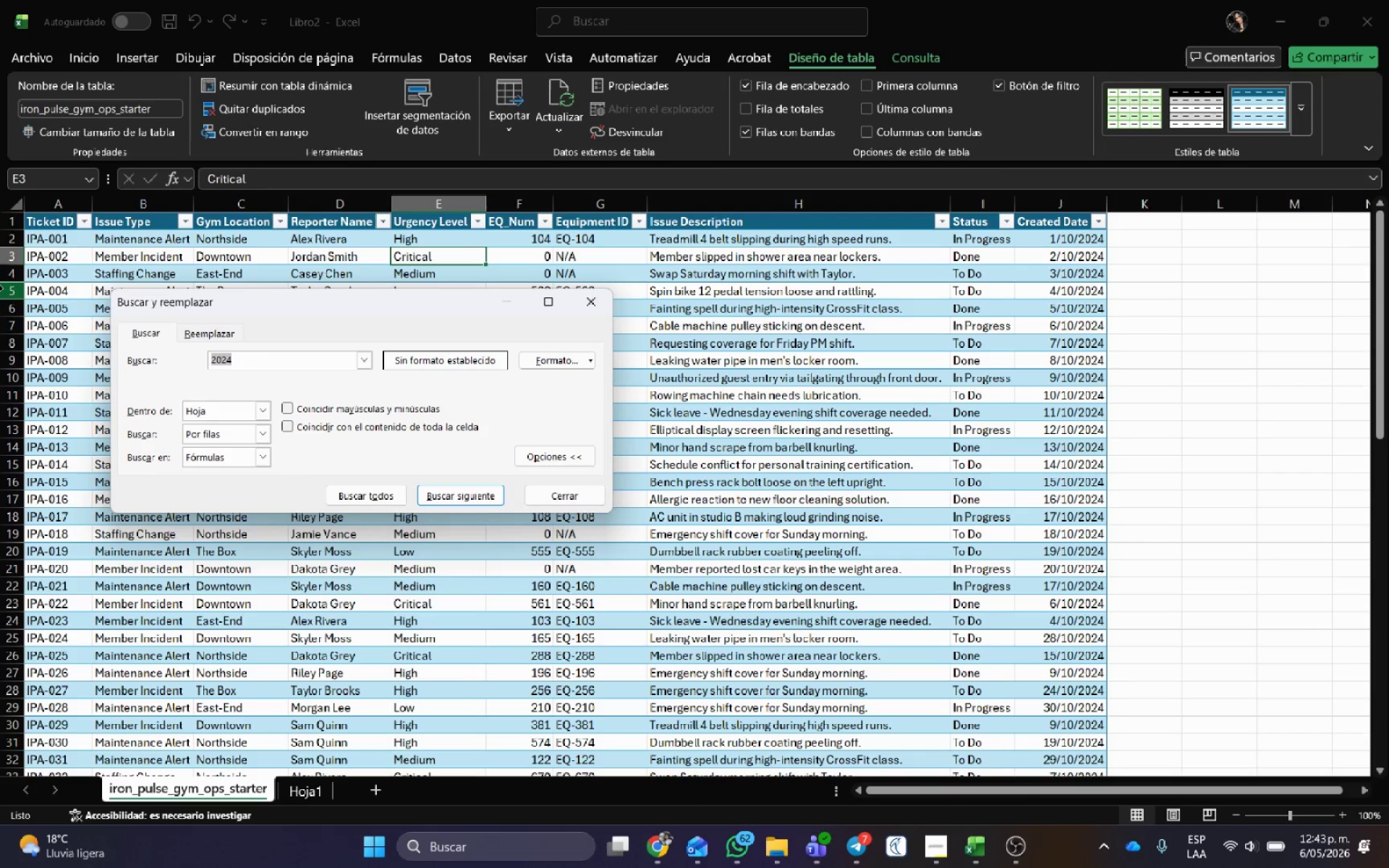 
left_click([224, 330])
 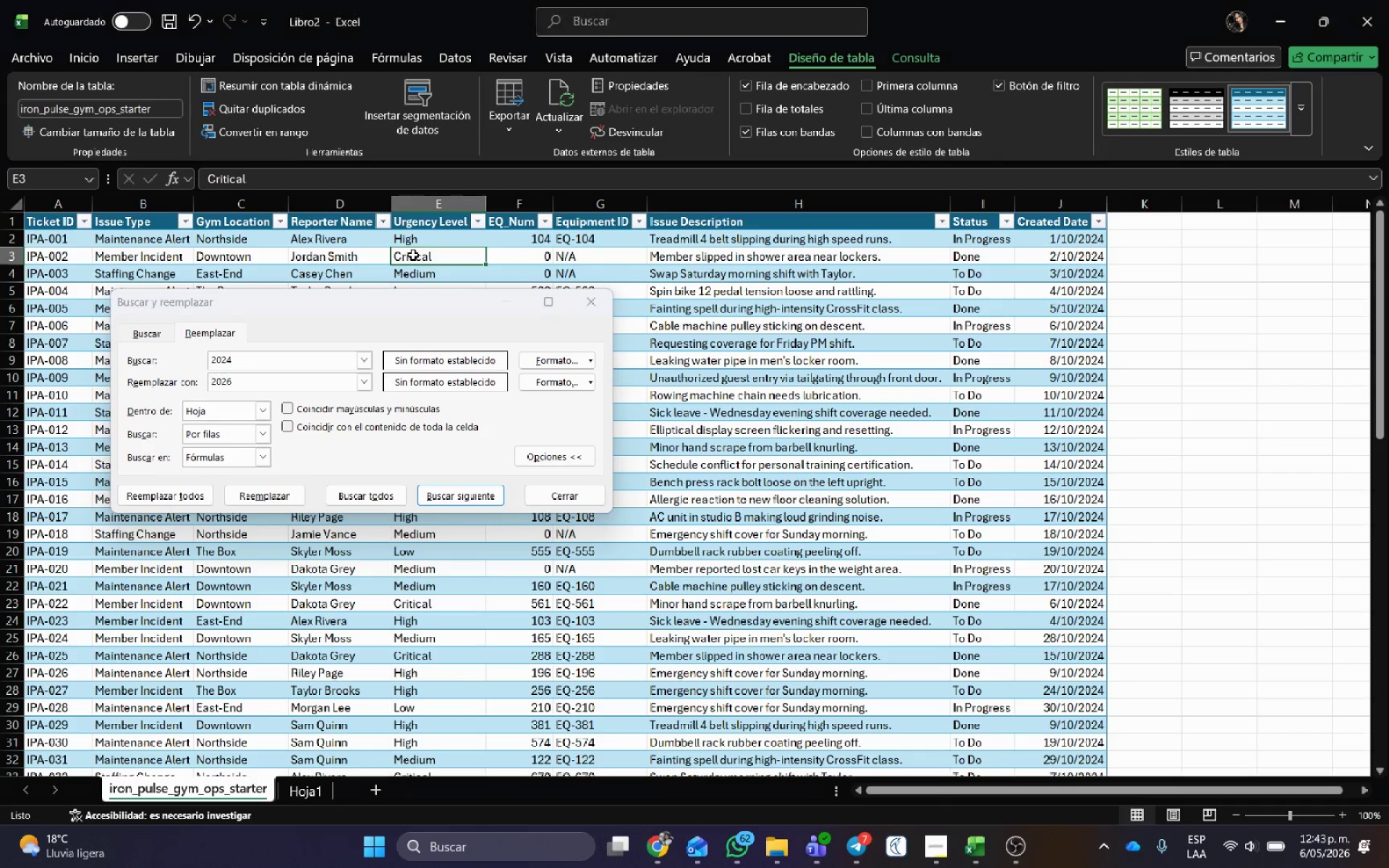 
double_click([413, 255])
 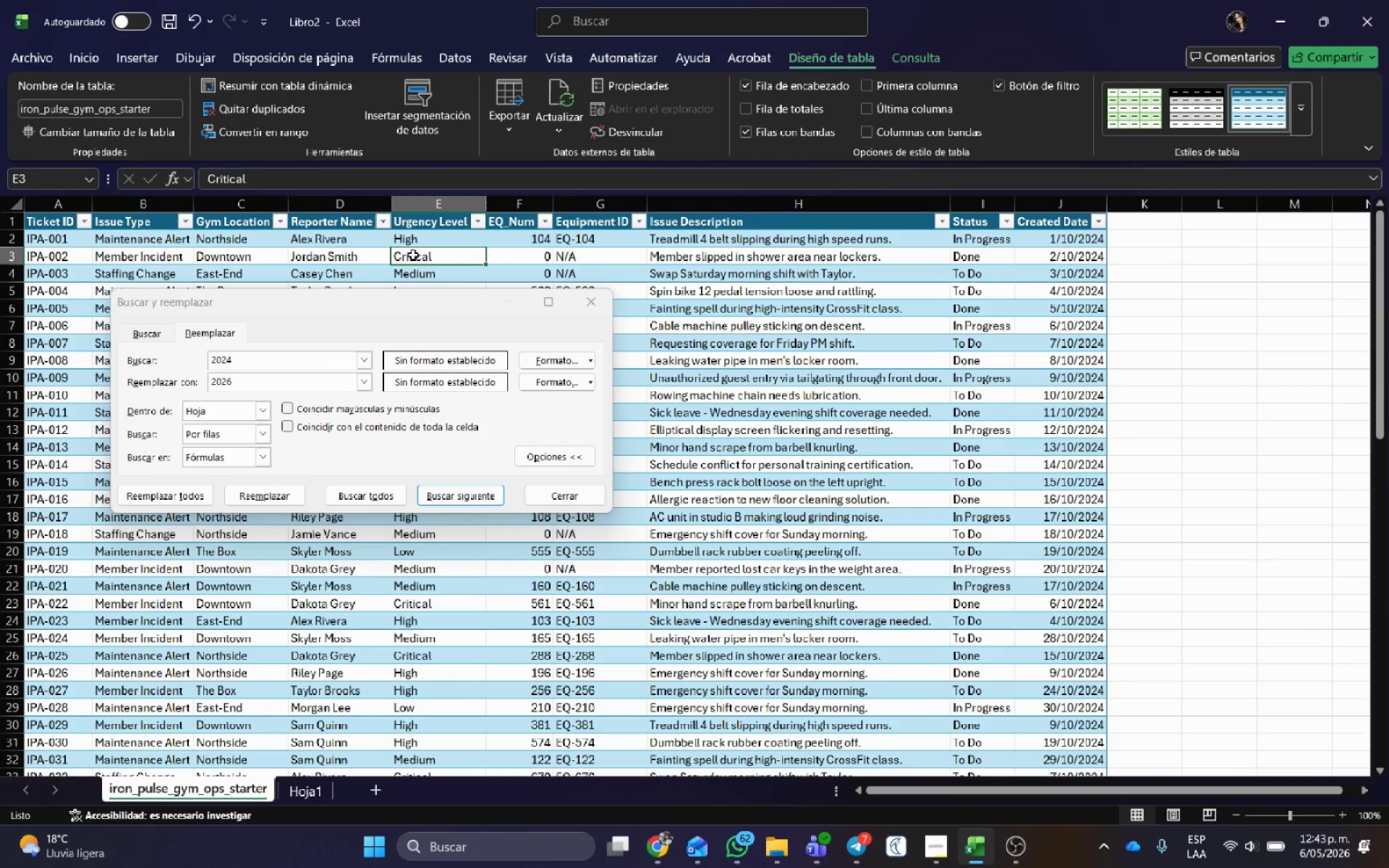 
triple_click([413, 255])
 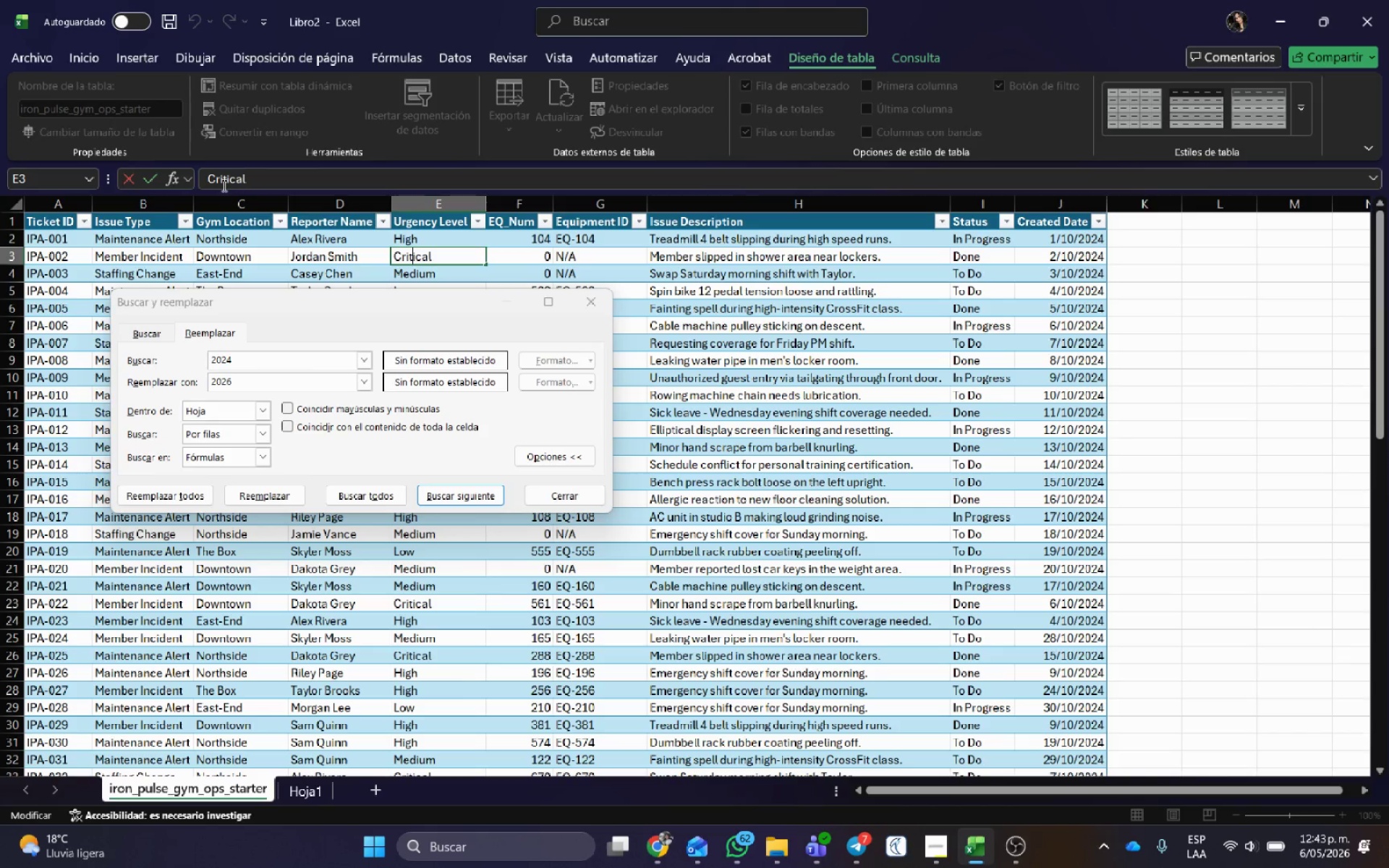 
double_click([223, 184])
 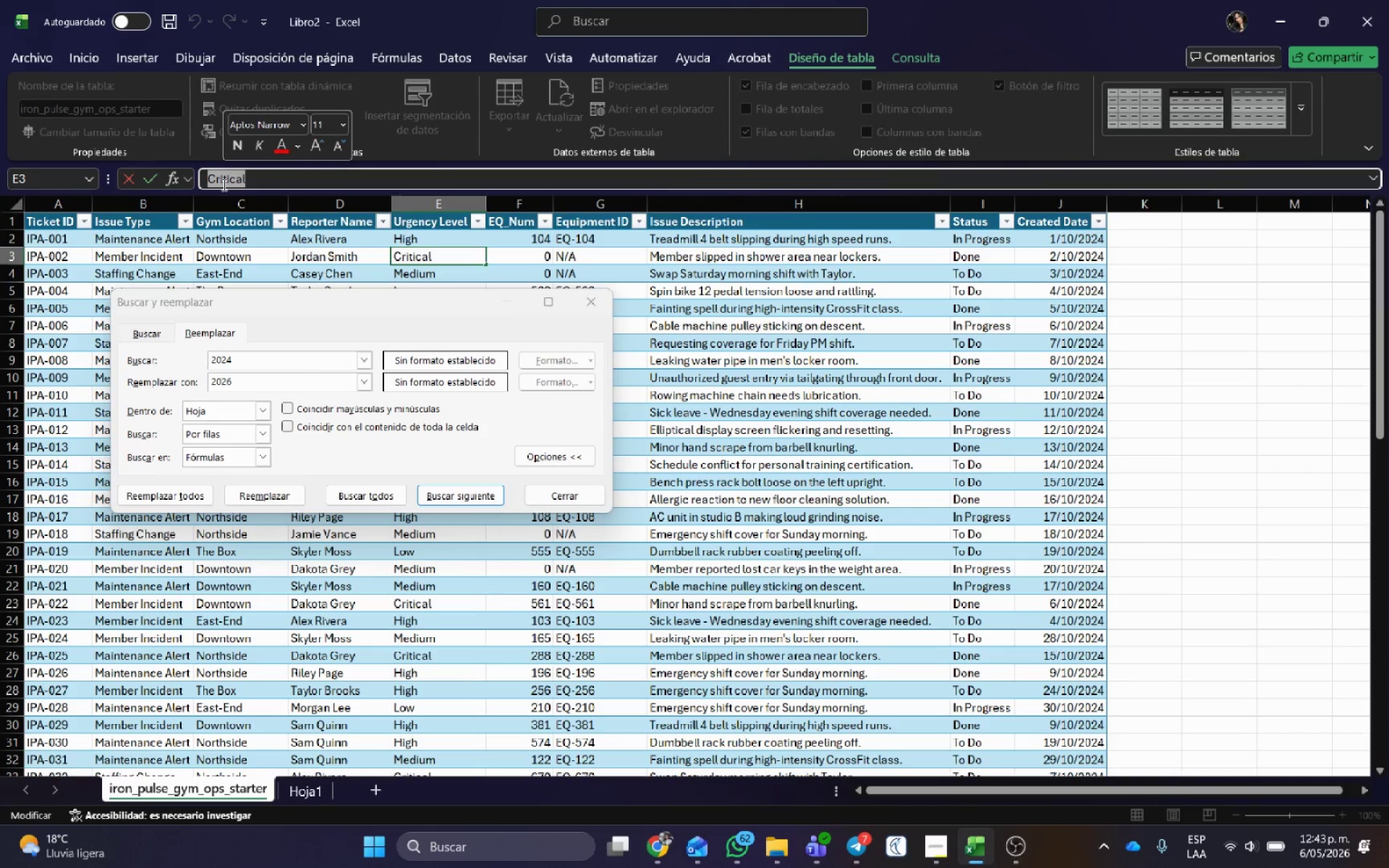 
key(Control+C)
 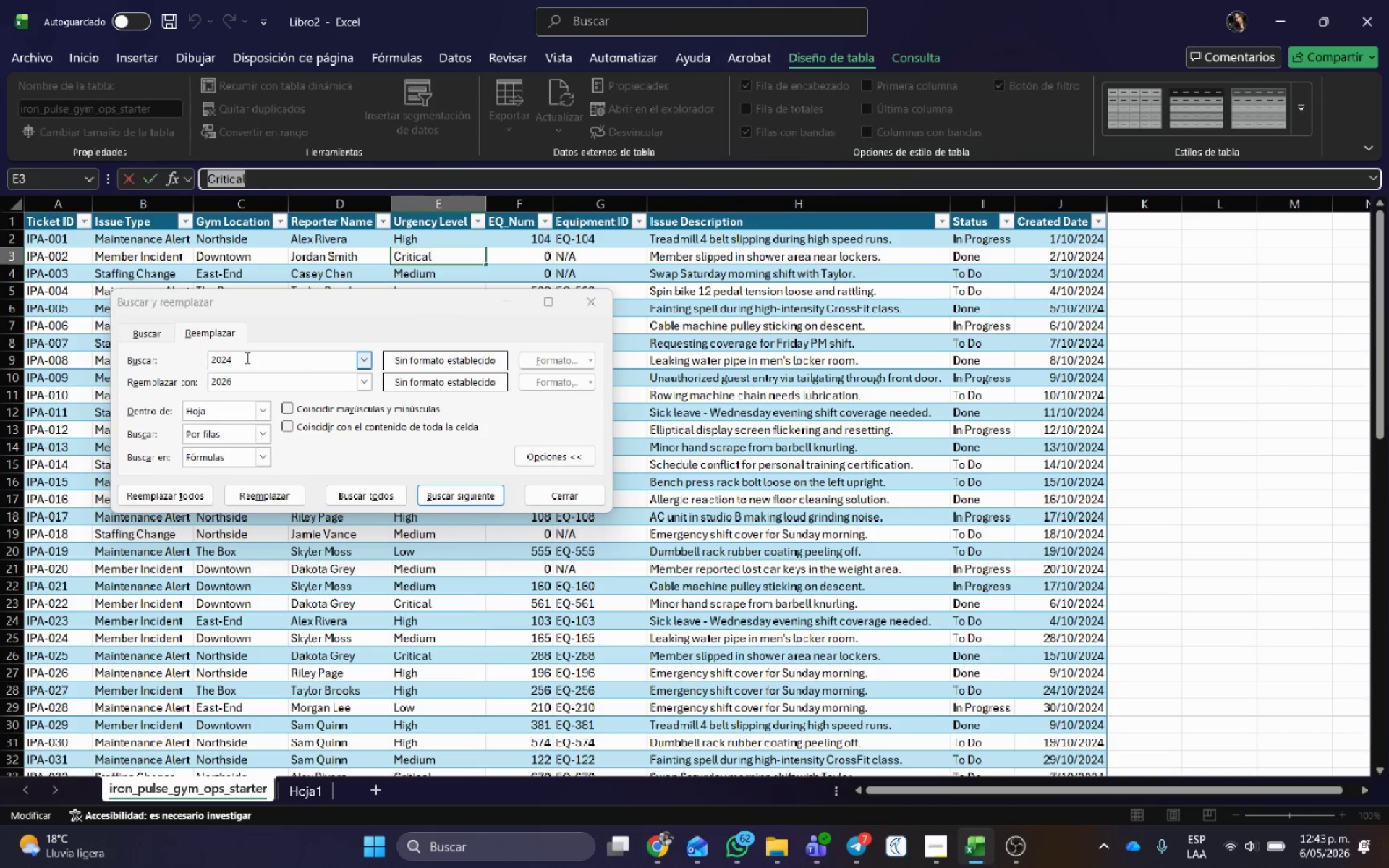 
left_click_drag(start_coordinate=[247, 358], to_coordinate=[0, 372])
 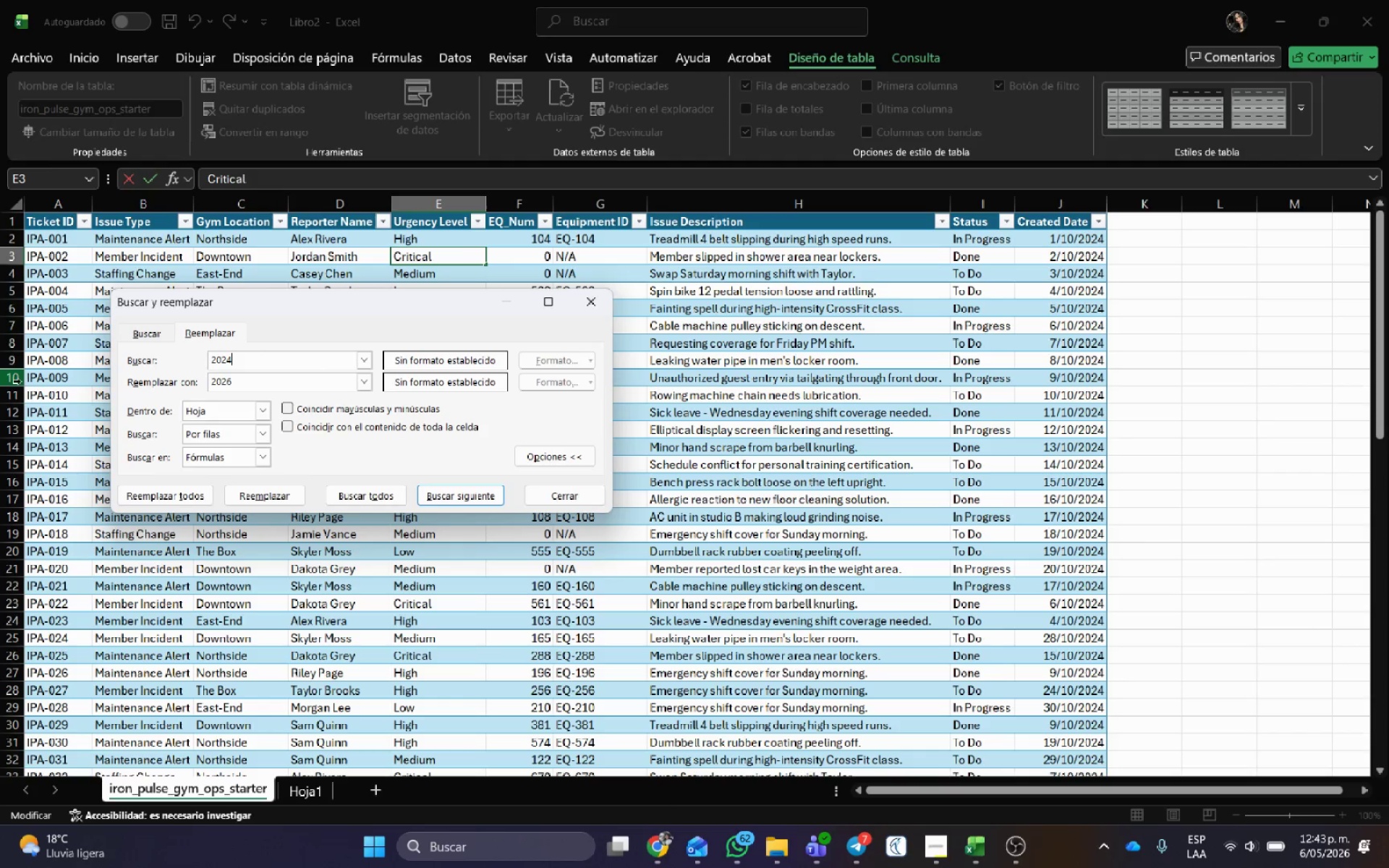 
key(Control+ControlLeft)
 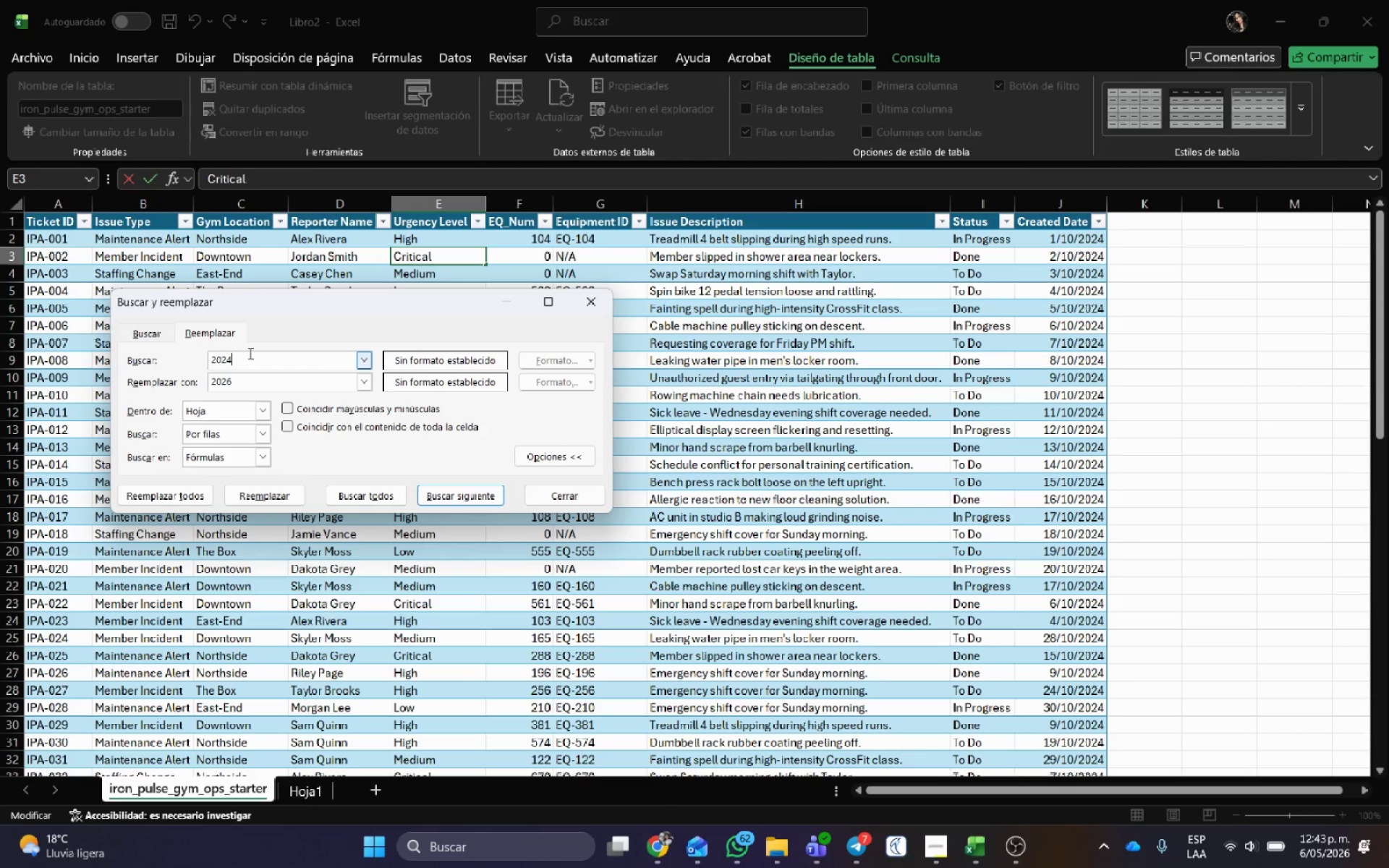 
left_click([249, 359])
 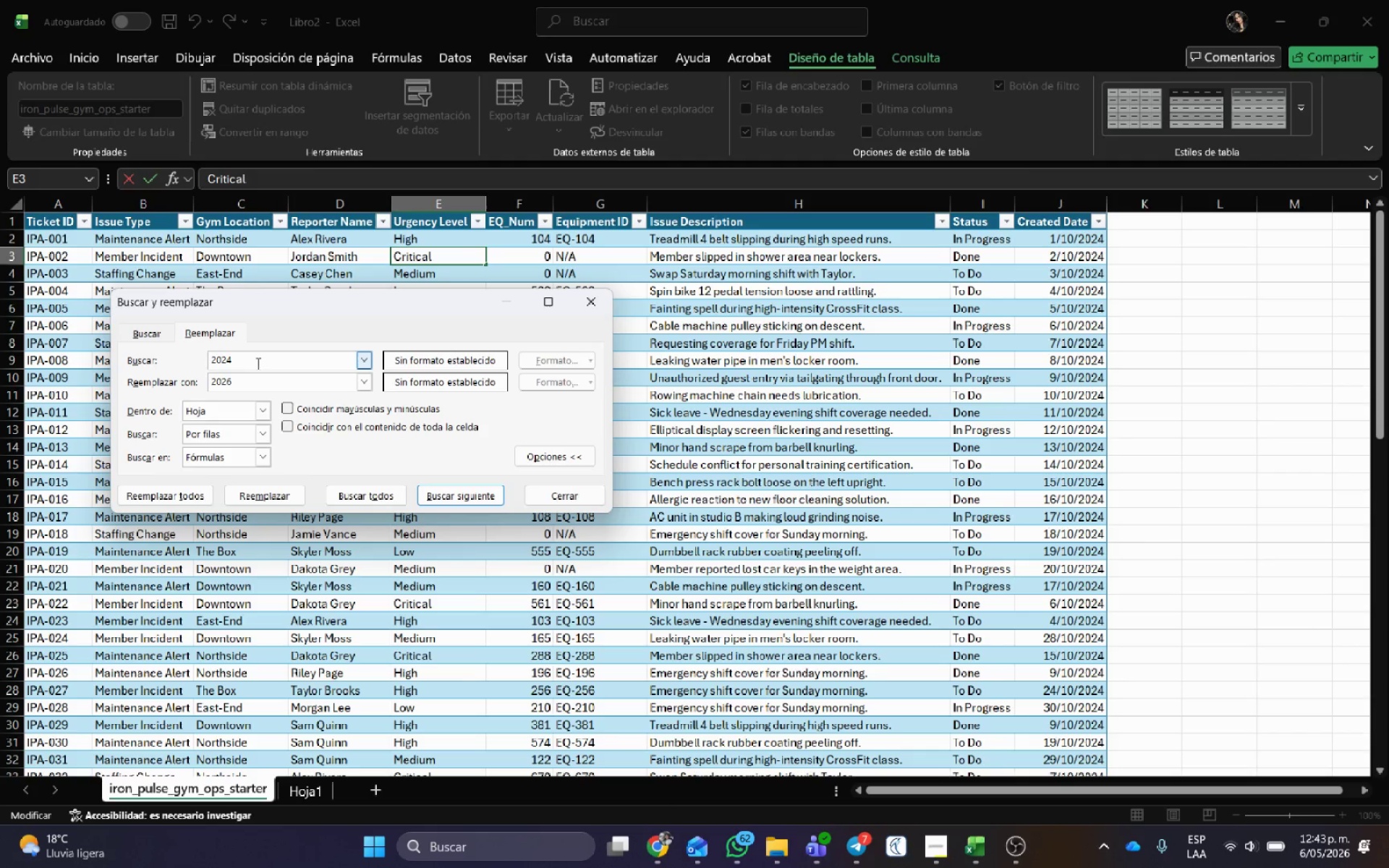 
left_click_drag(start_coordinate=[257, 363], to_coordinate=[166, 364])
 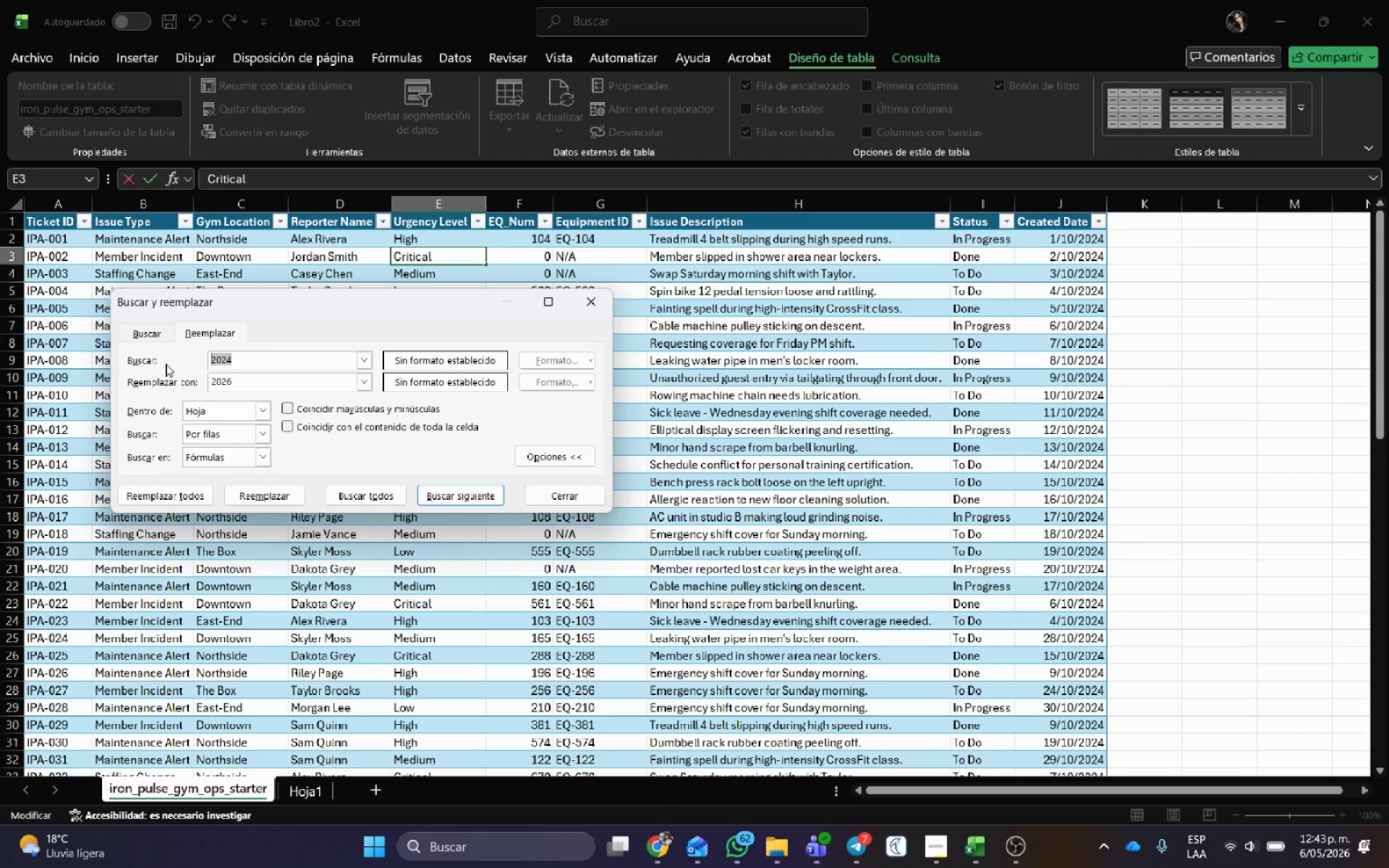 
key(Control+V)
 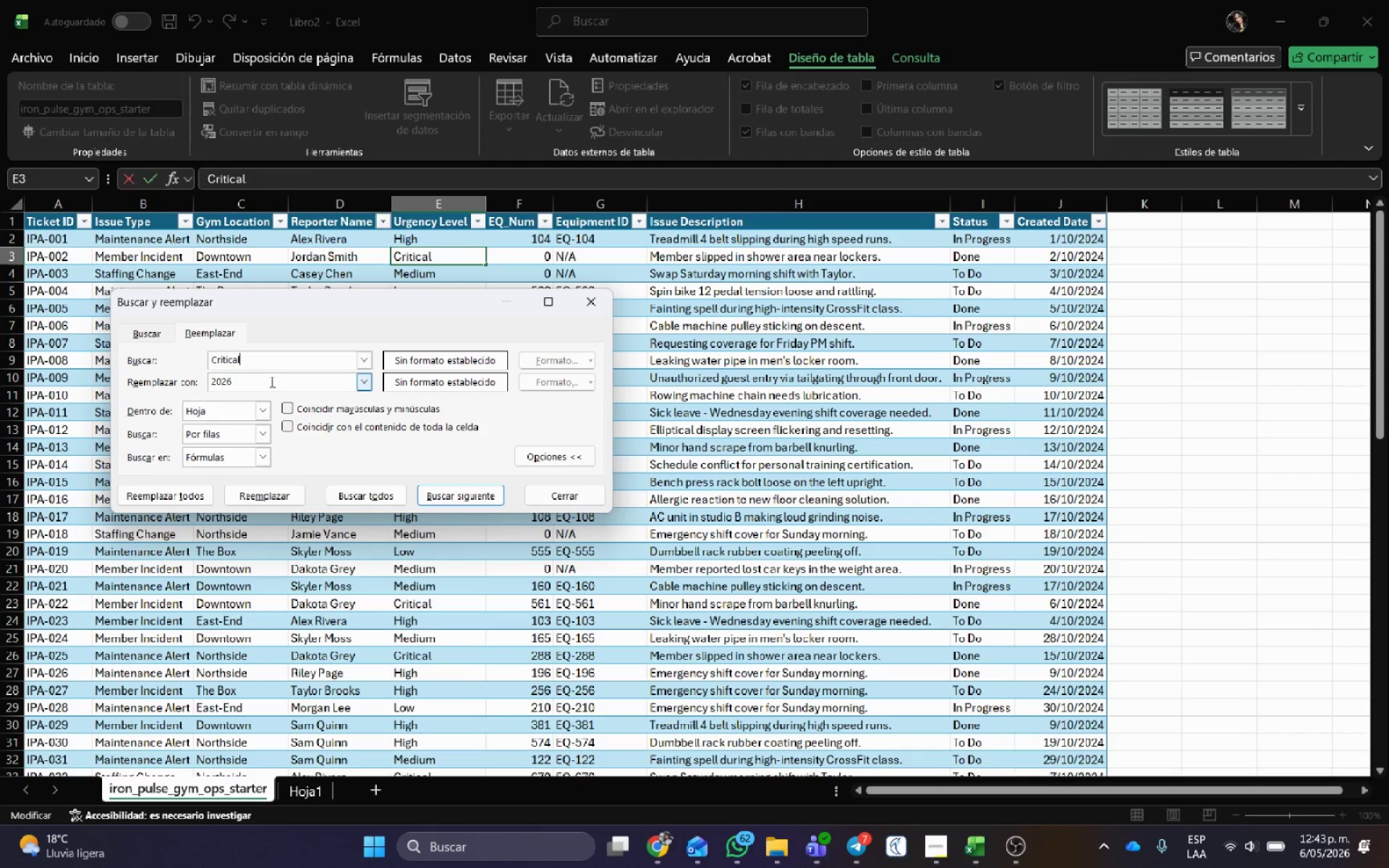 
double_click([271, 383])
 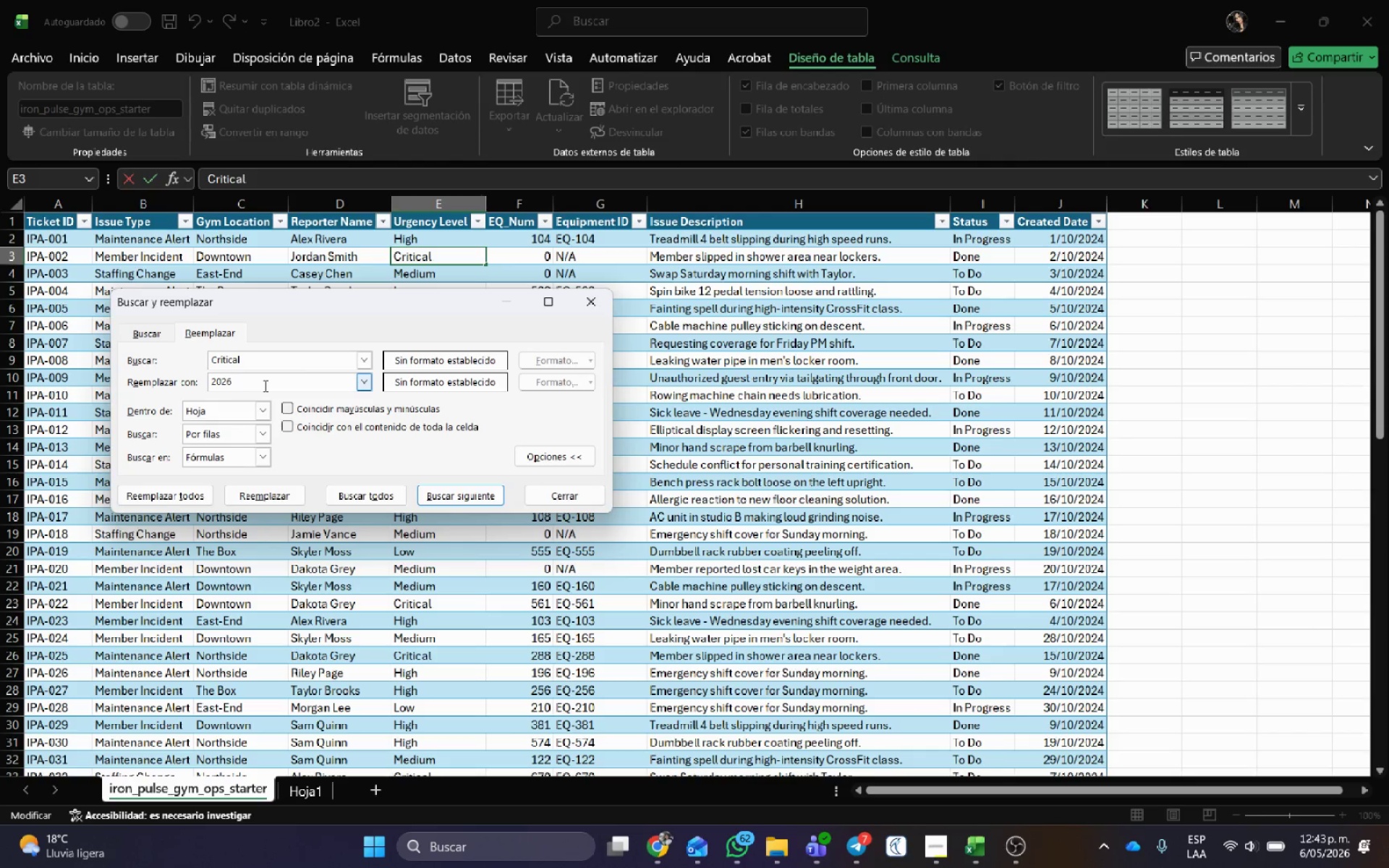 
key(Backspace)
key(Backspace)
key(Backspace)
key(Backspace)
key(Backspace)
type(Highest)
 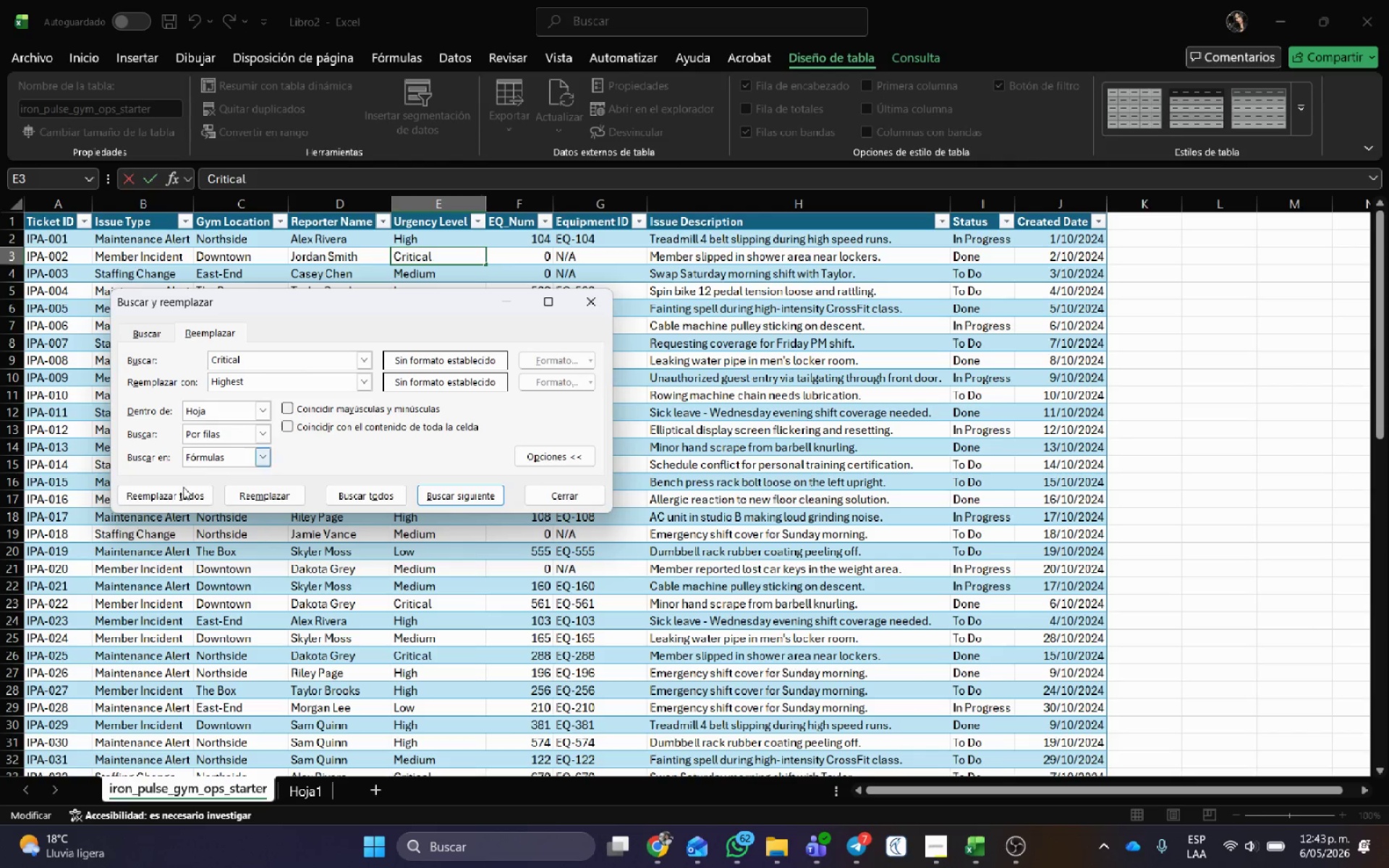 
left_click([168, 501])
 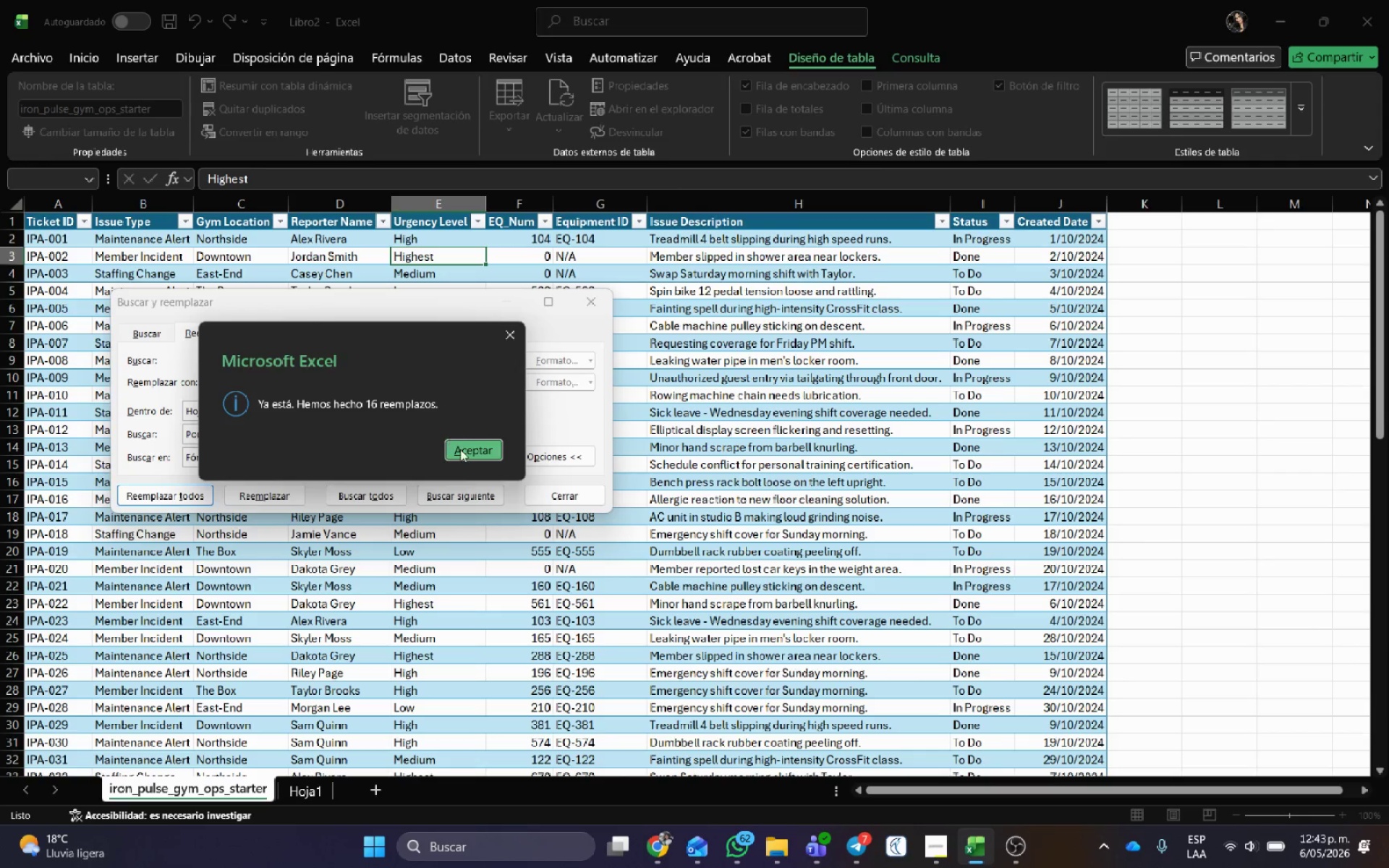 
left_click([468, 452])
 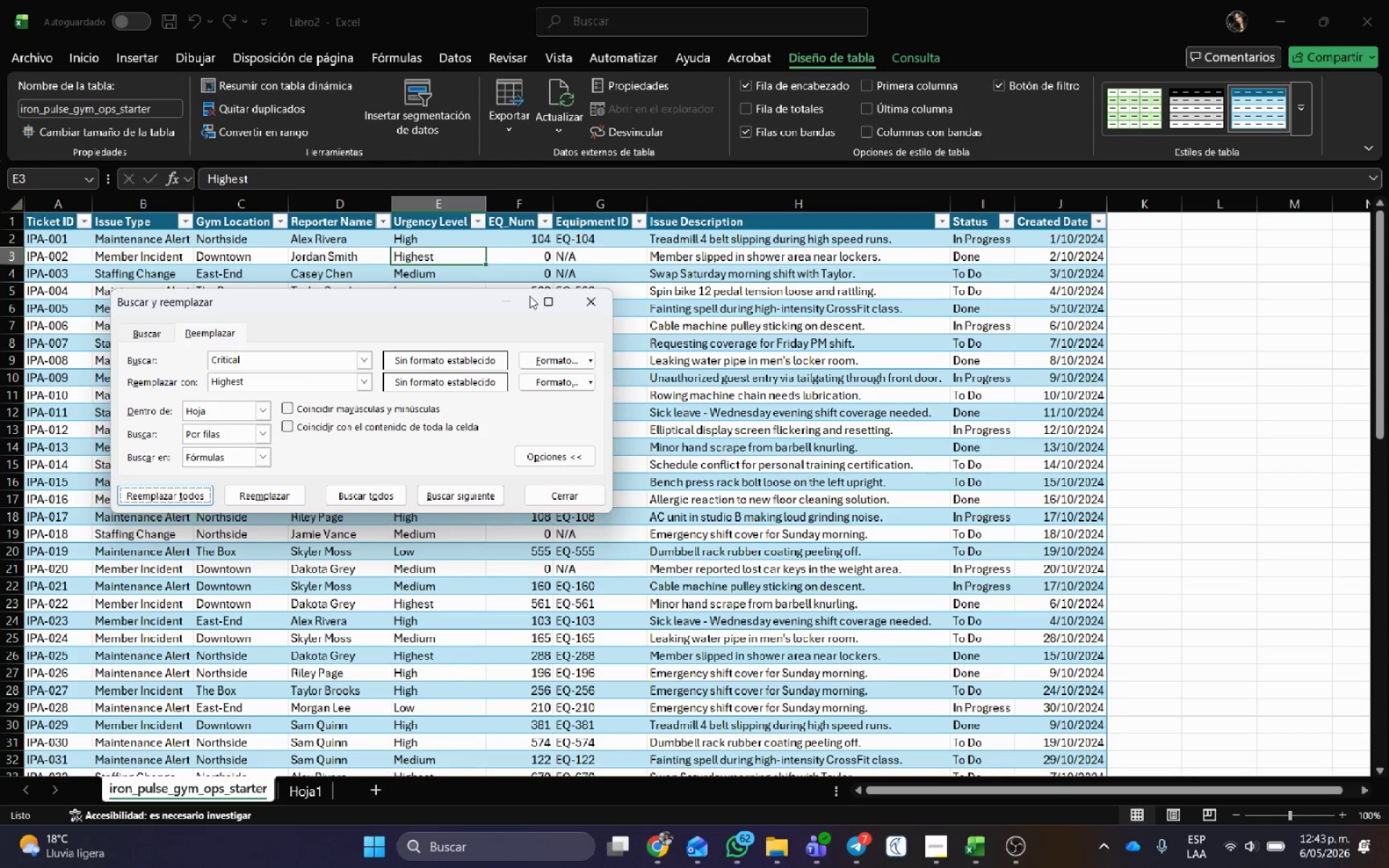 
left_click([608, 307])
 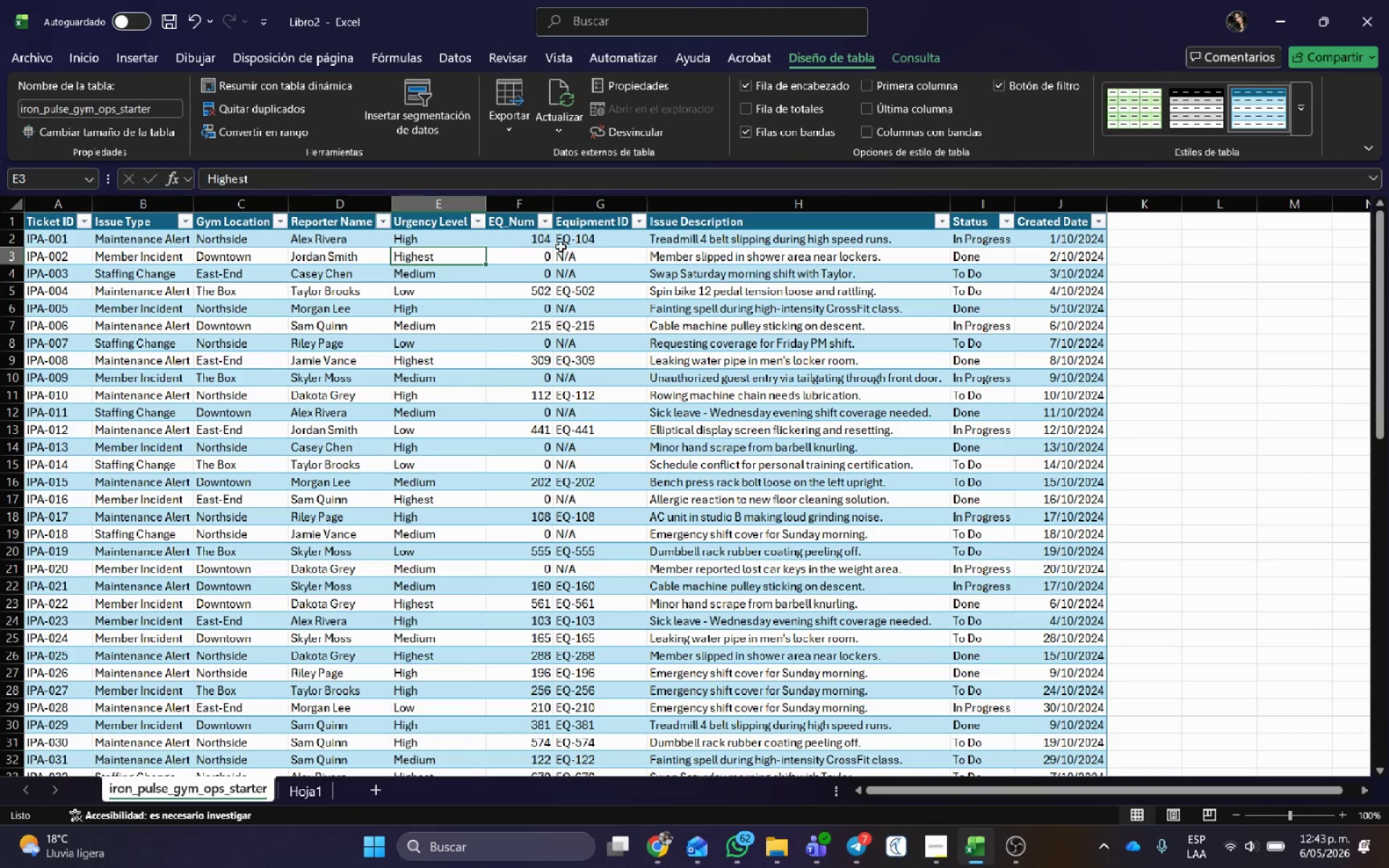 
left_click([527, 258])
 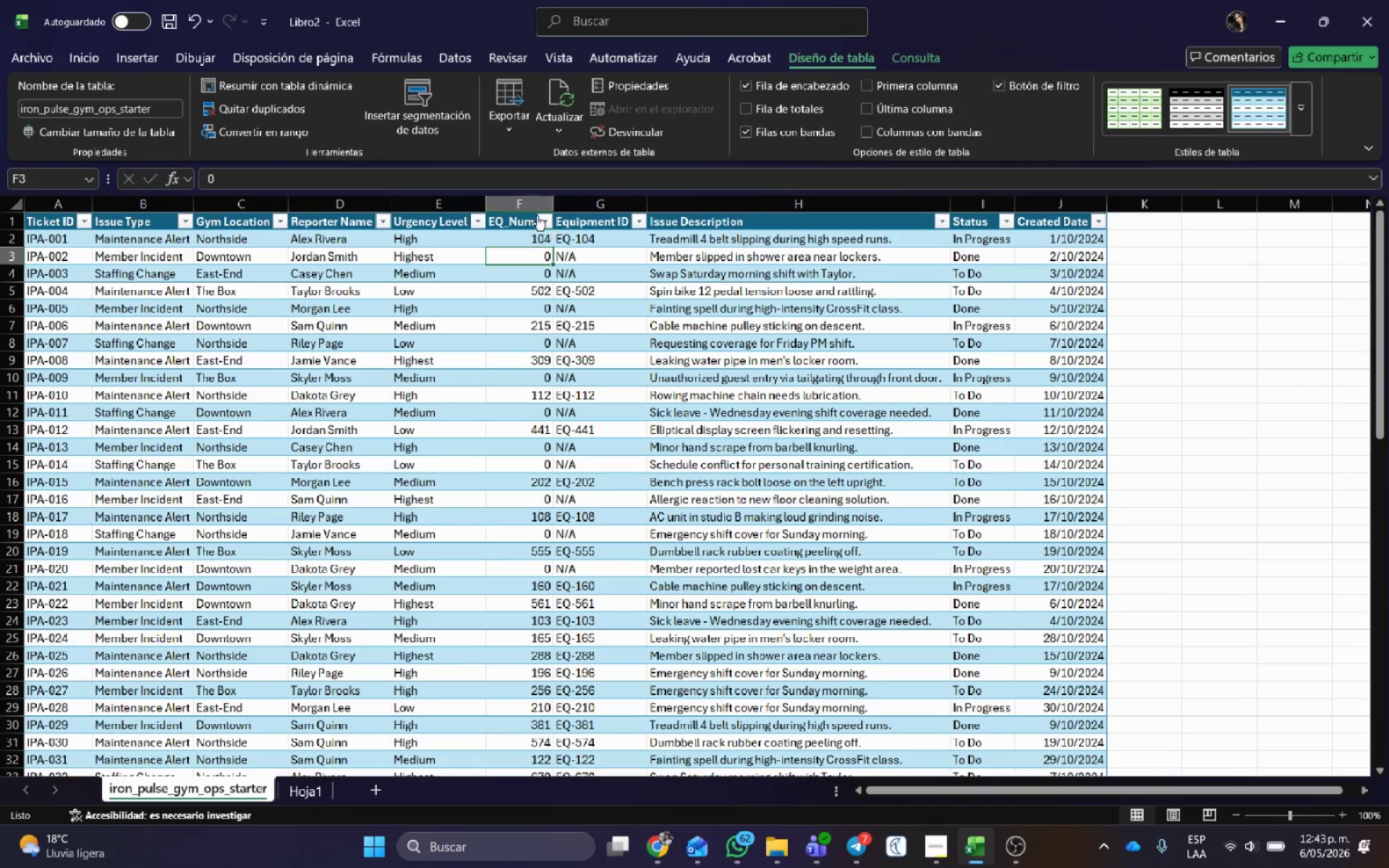 
mouse_move([524, 213])
 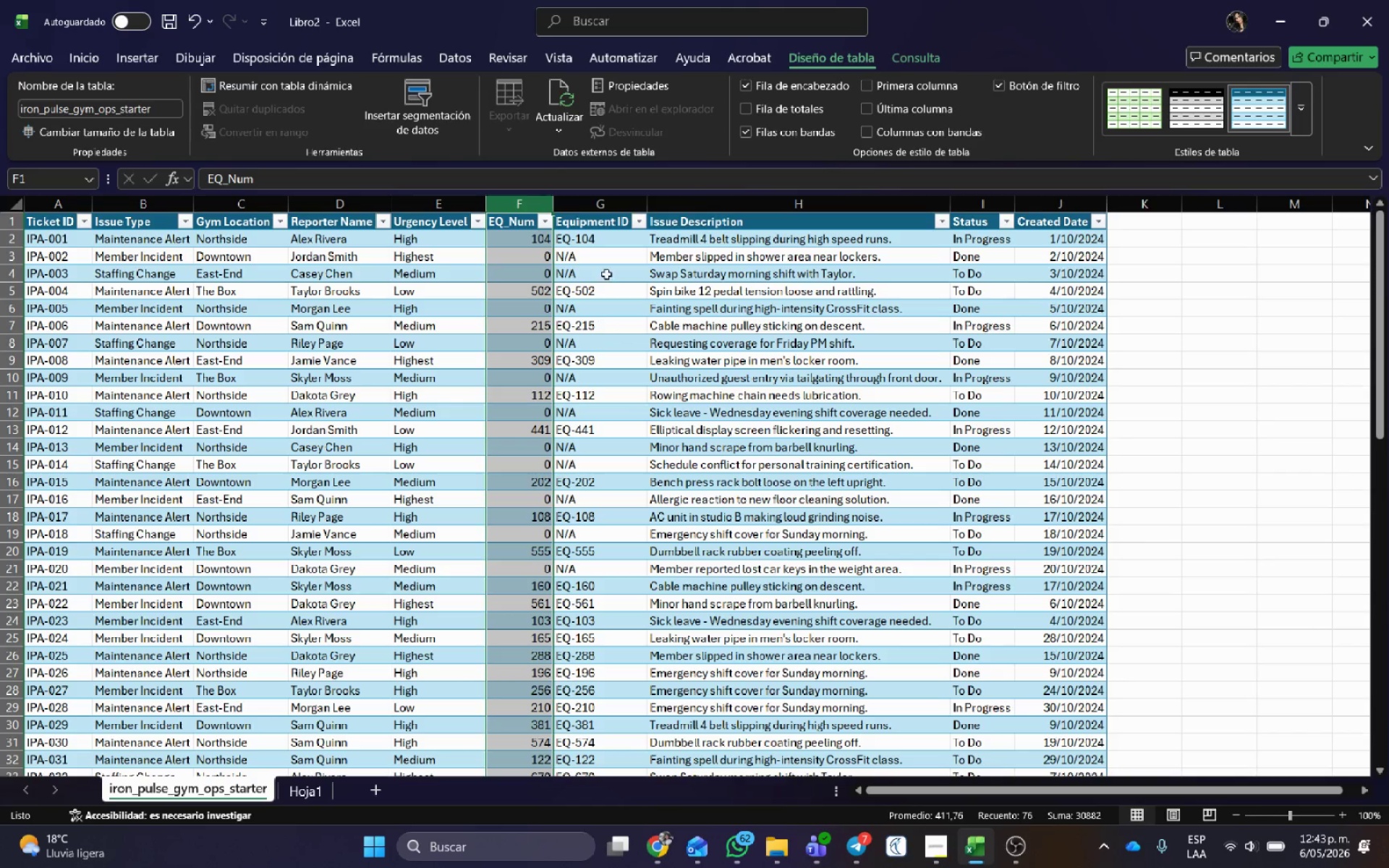 
left_click([604, 190])
 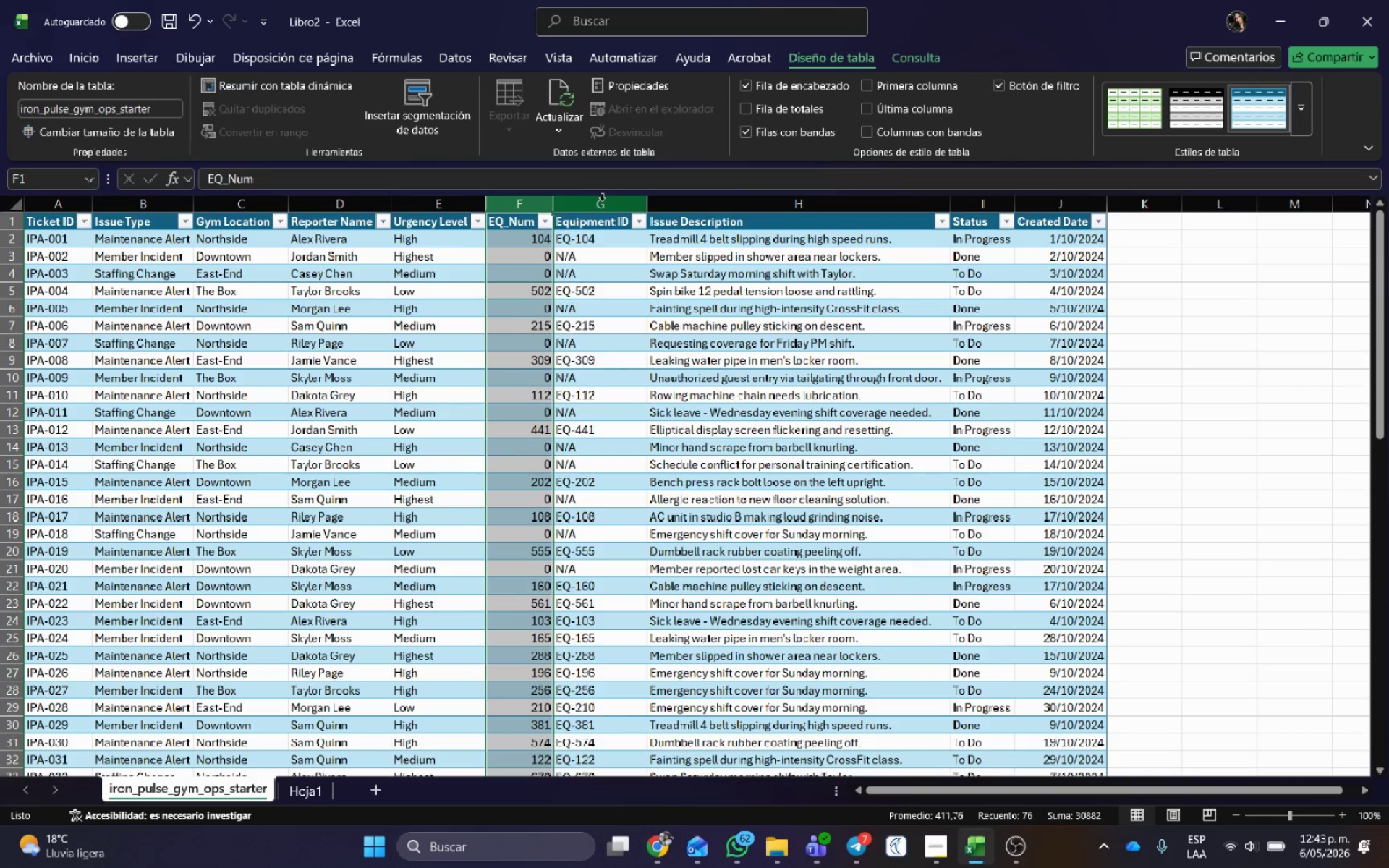 
left_click([602, 200])
 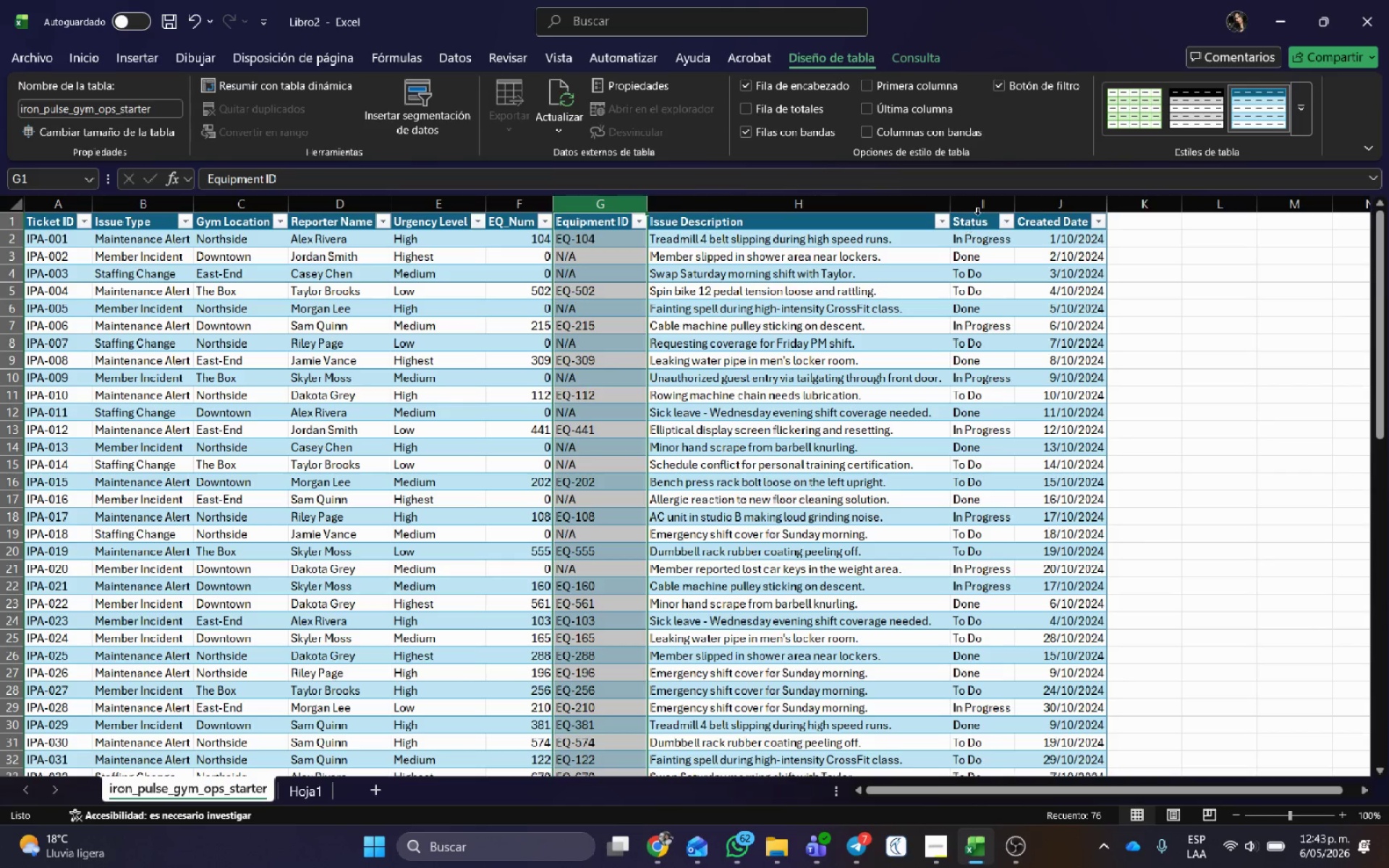 
left_click([980, 208])
 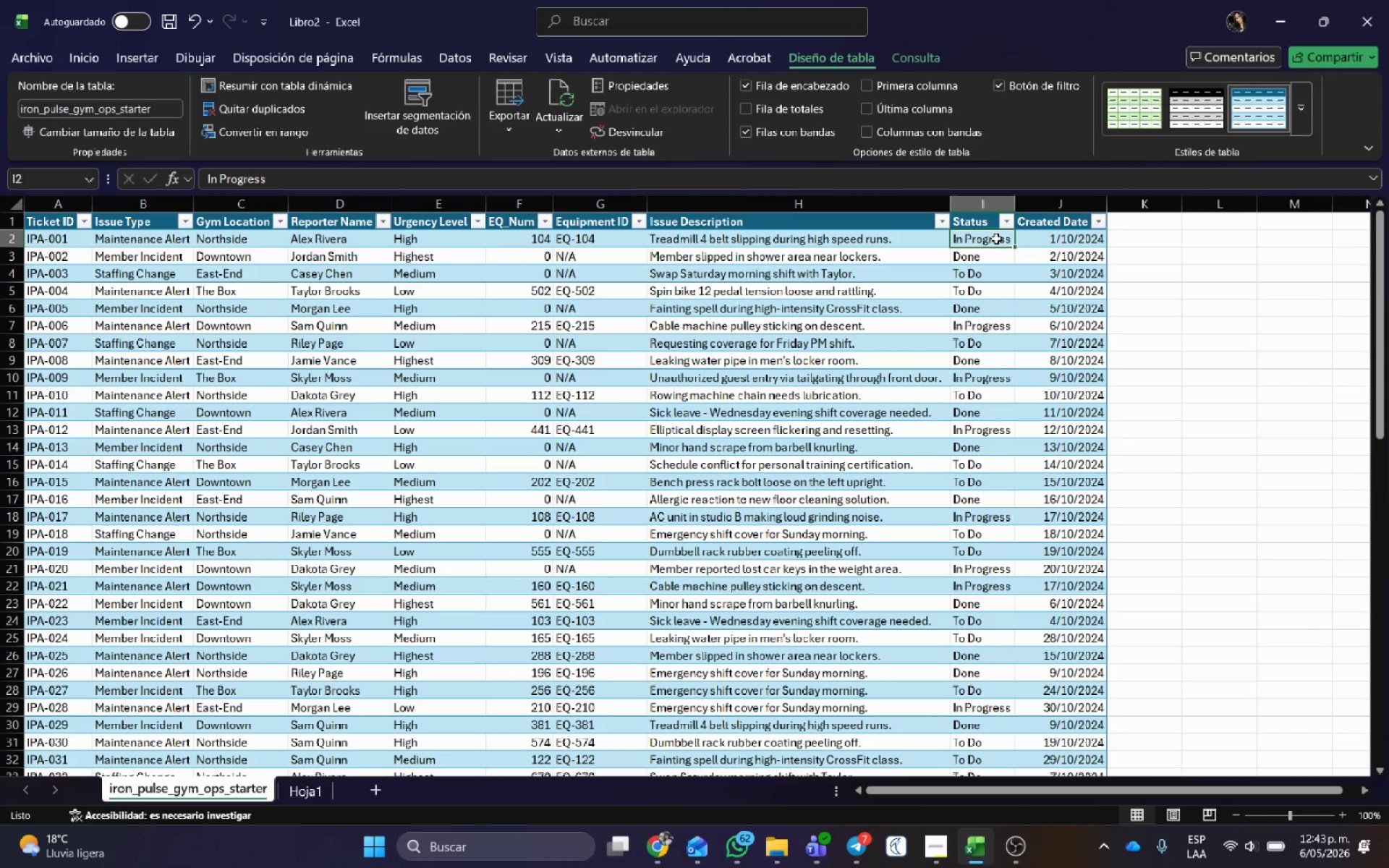 
double_click([995, 258])
 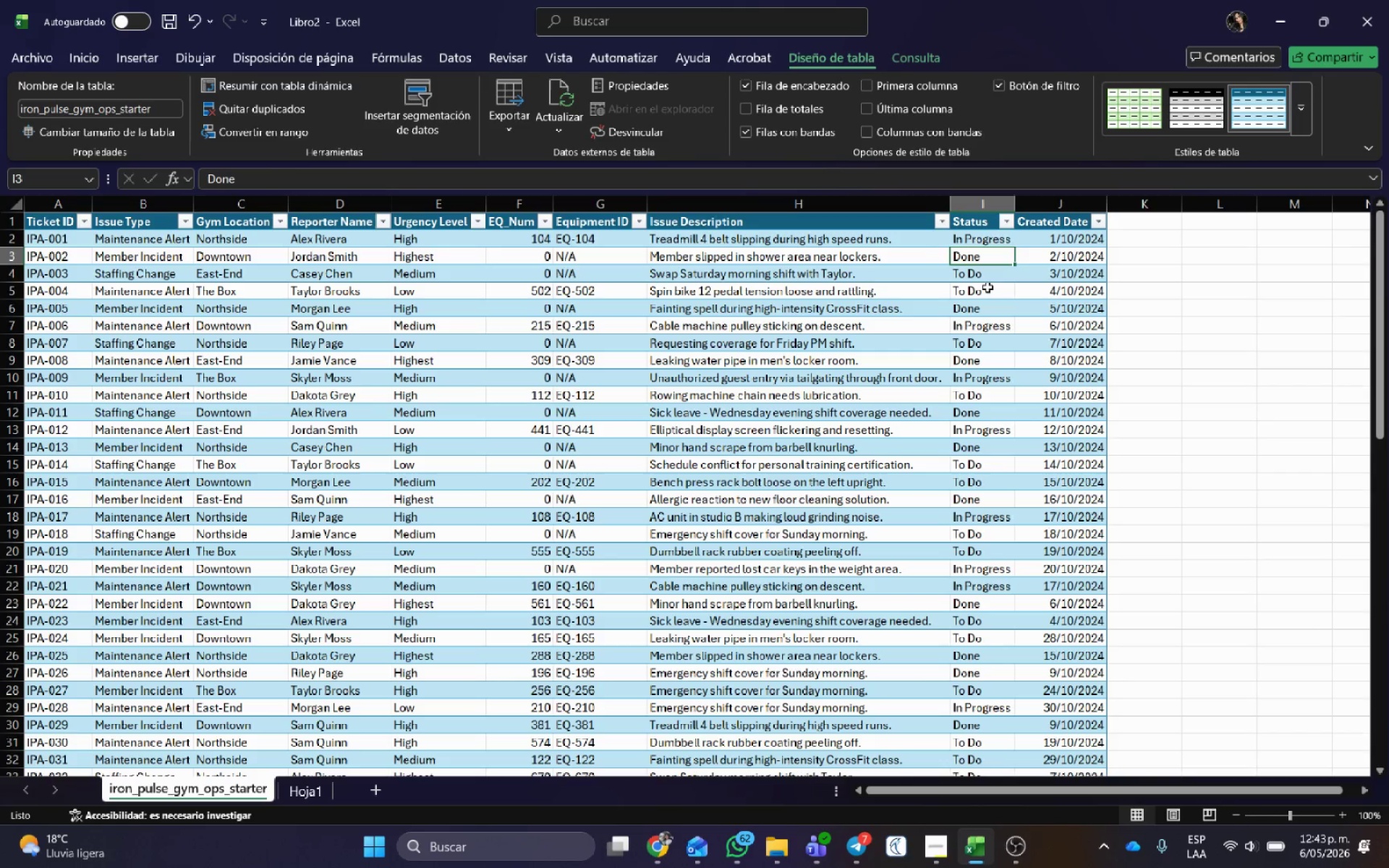 
triple_click([987, 288])
 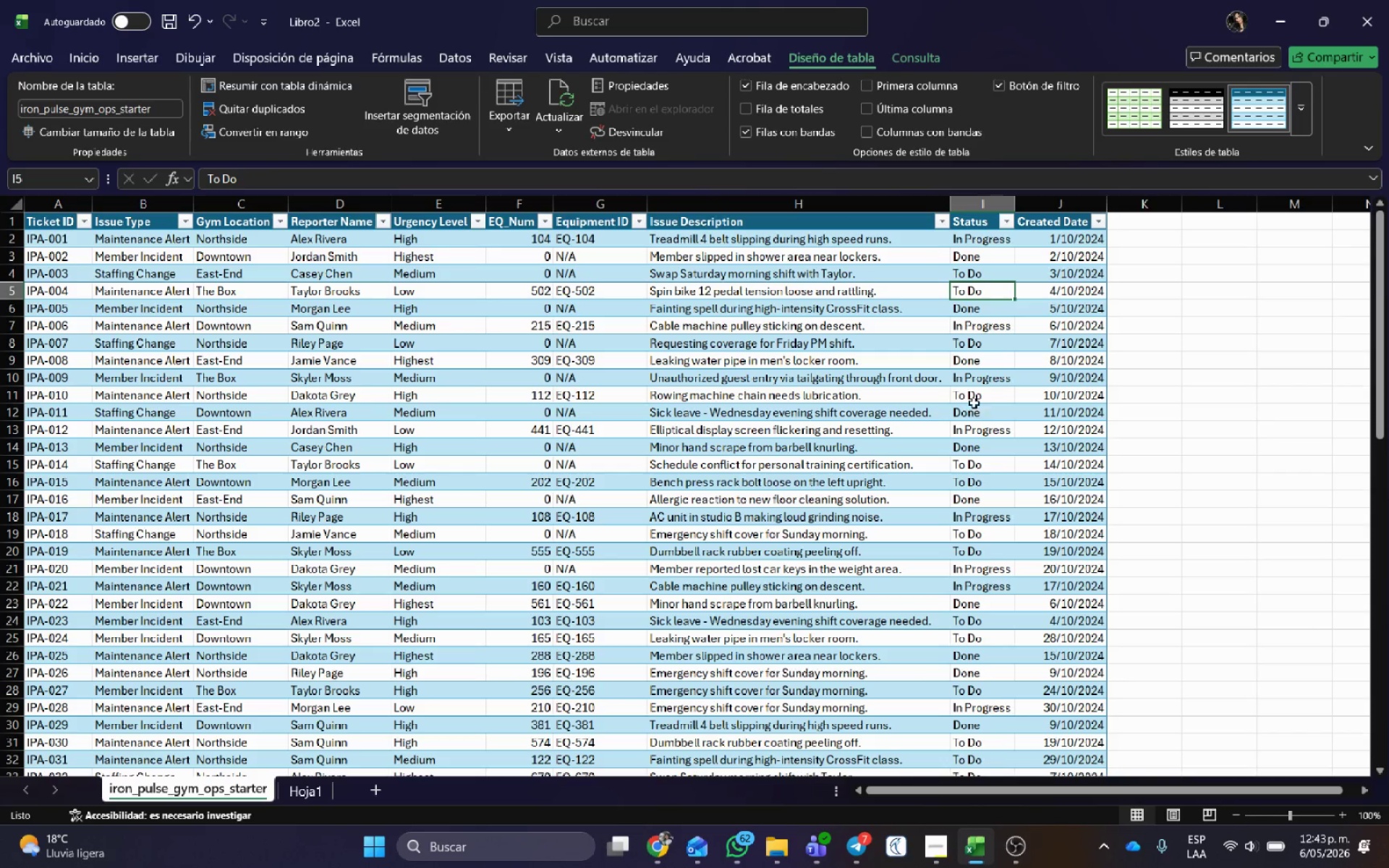 
left_click([974, 386])
 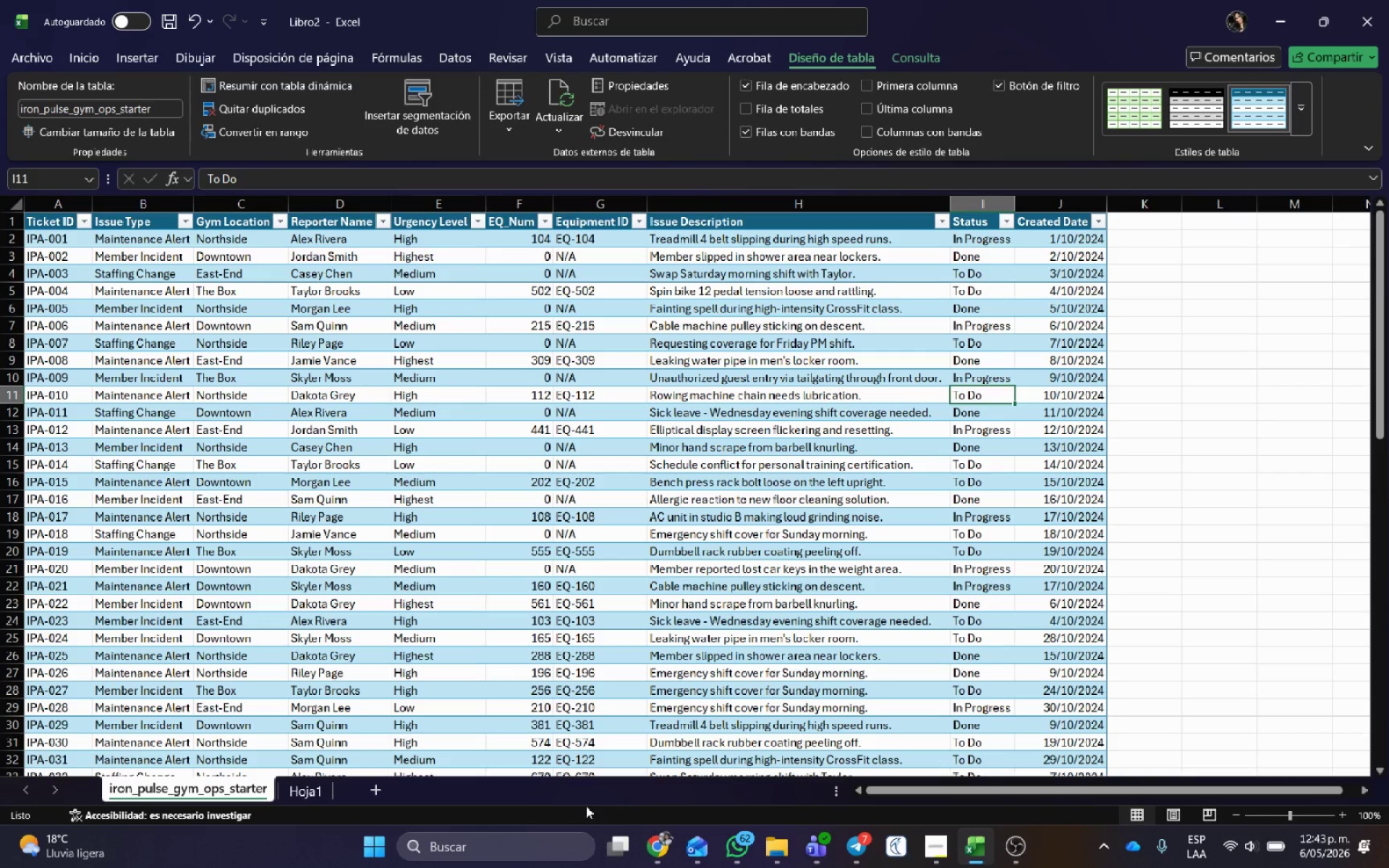 
left_click([643, 843])
 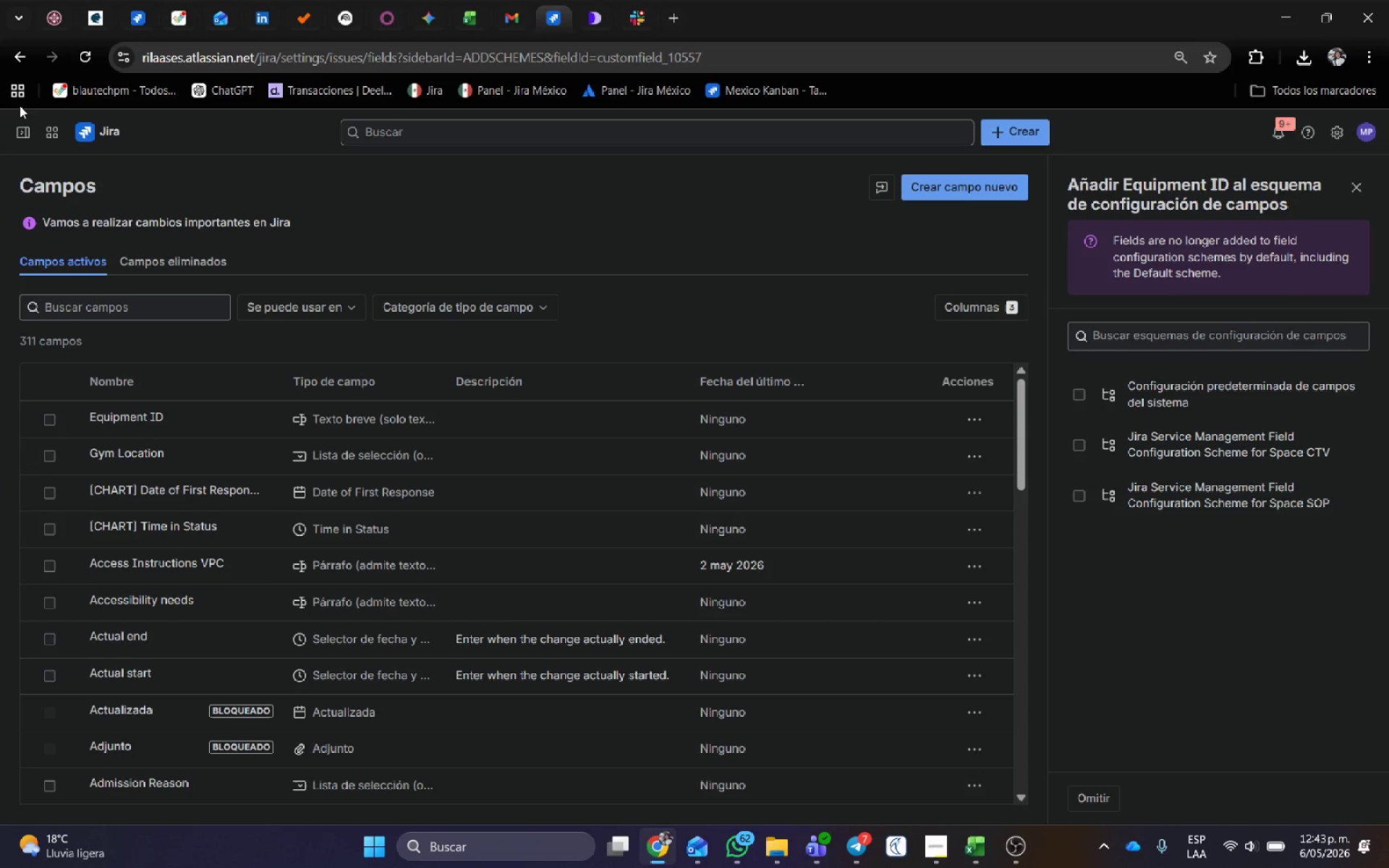 
mouse_move([43, 165])
 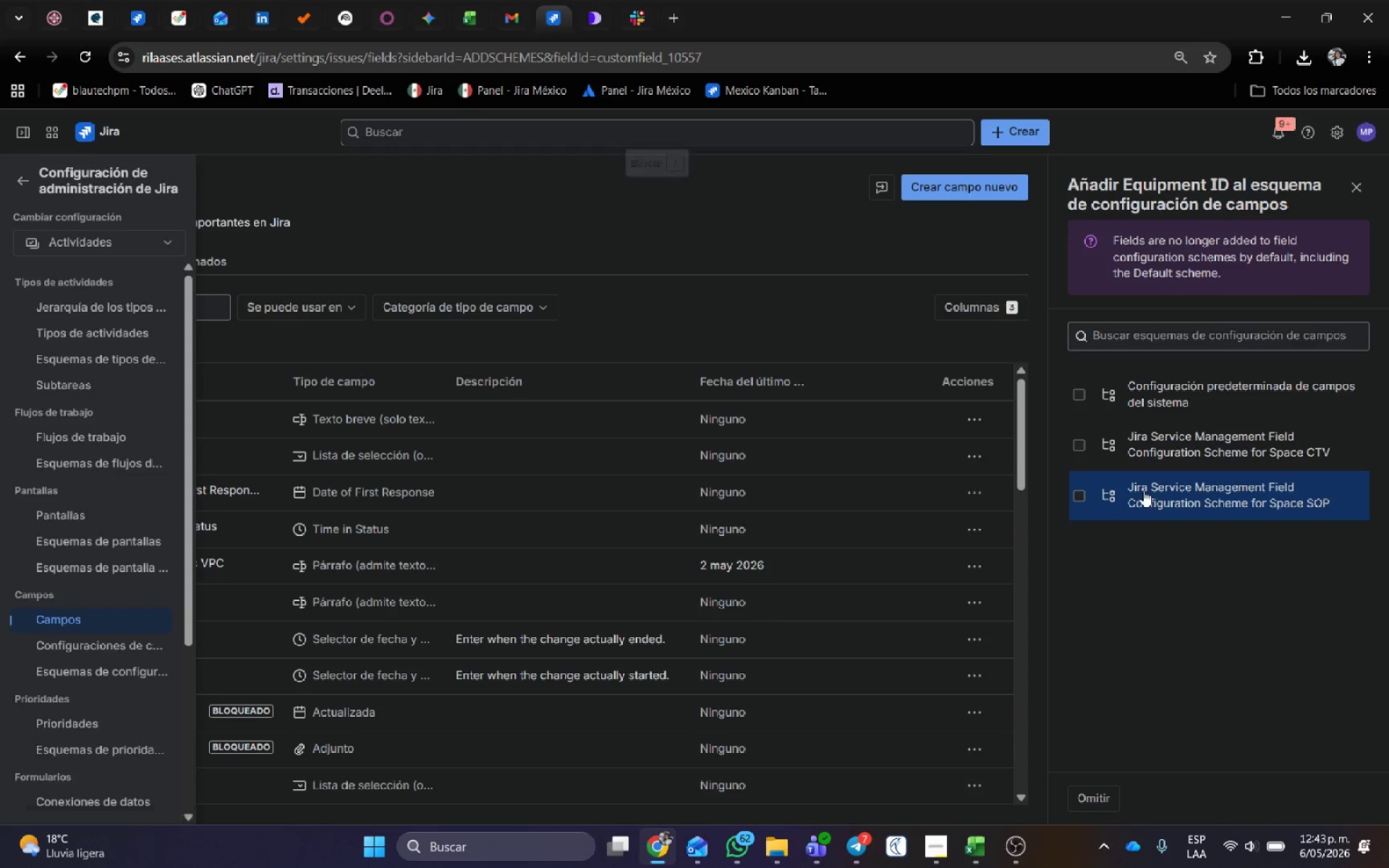 
key(Alt+AltLeft)
 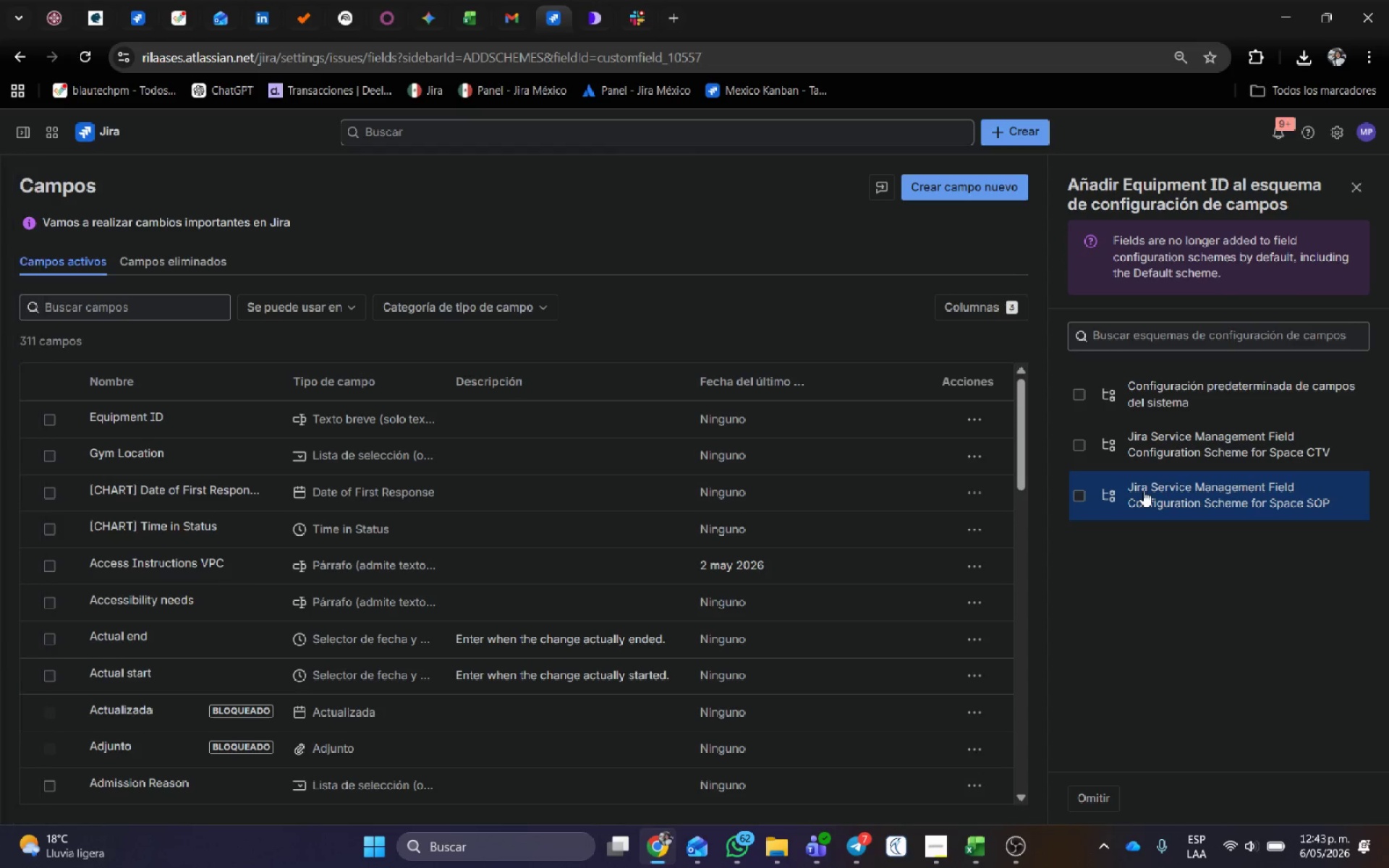 
key(Alt+Tab)
 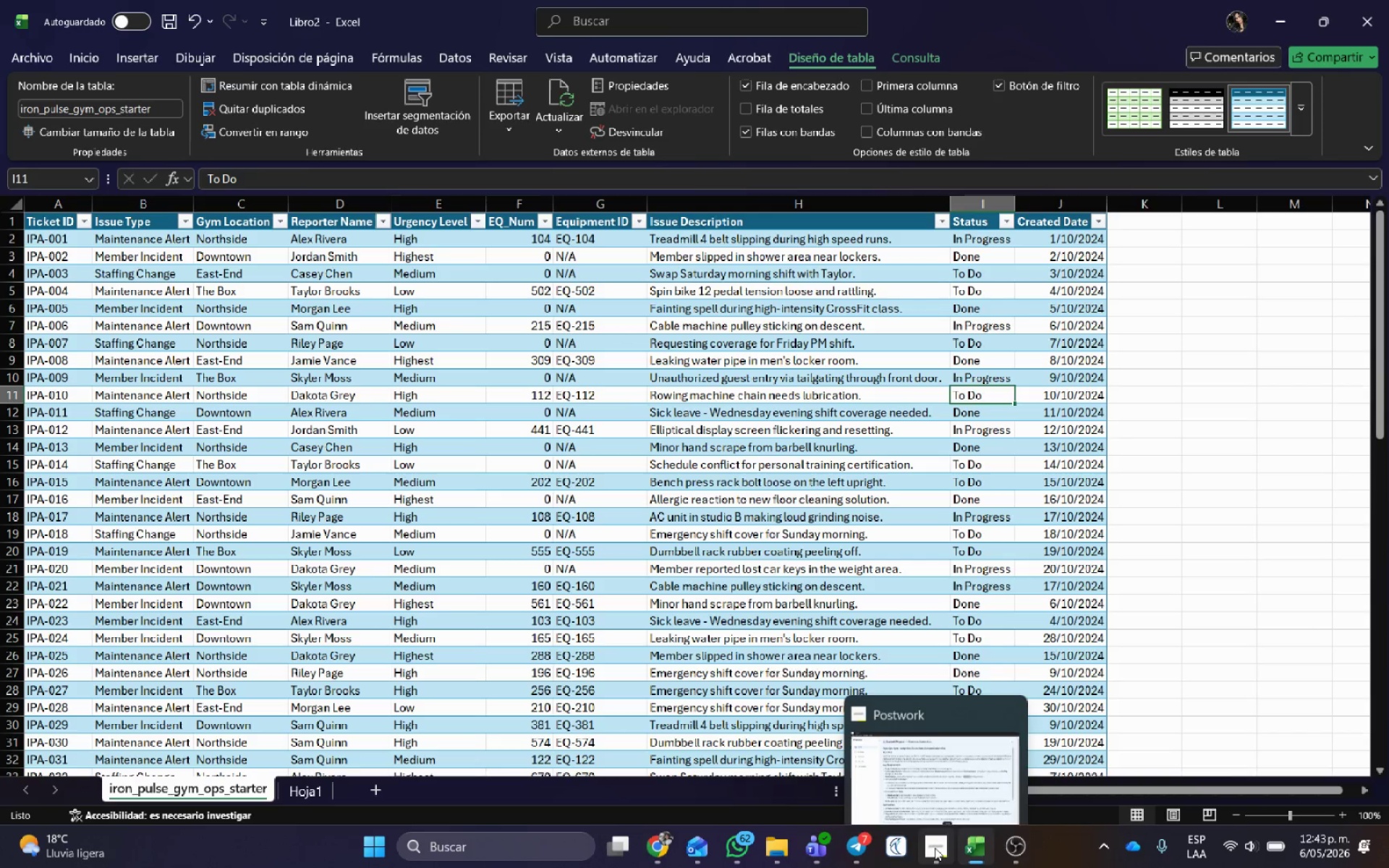 
left_click([946, 734])